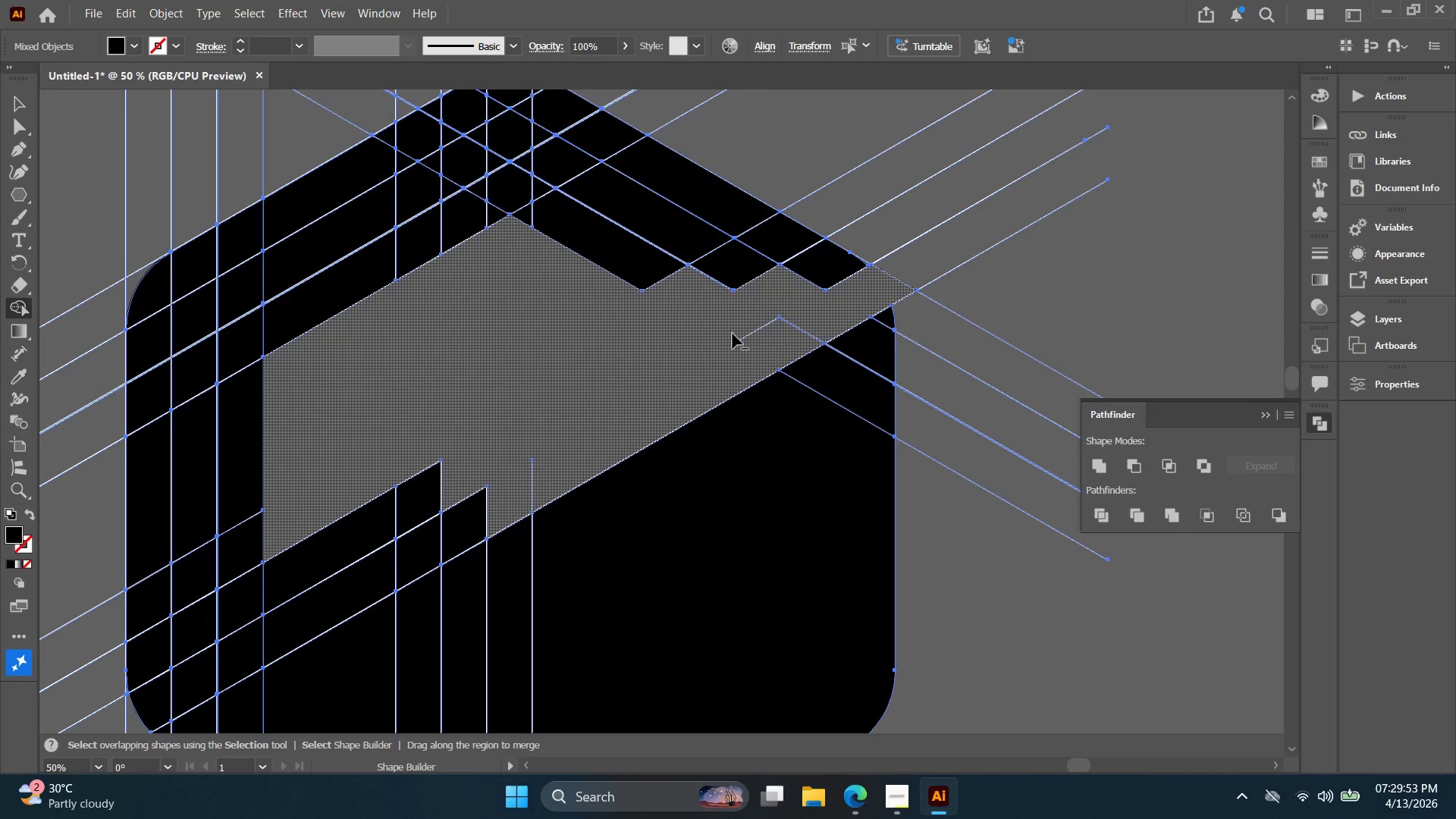 
double_click([742, 335])
 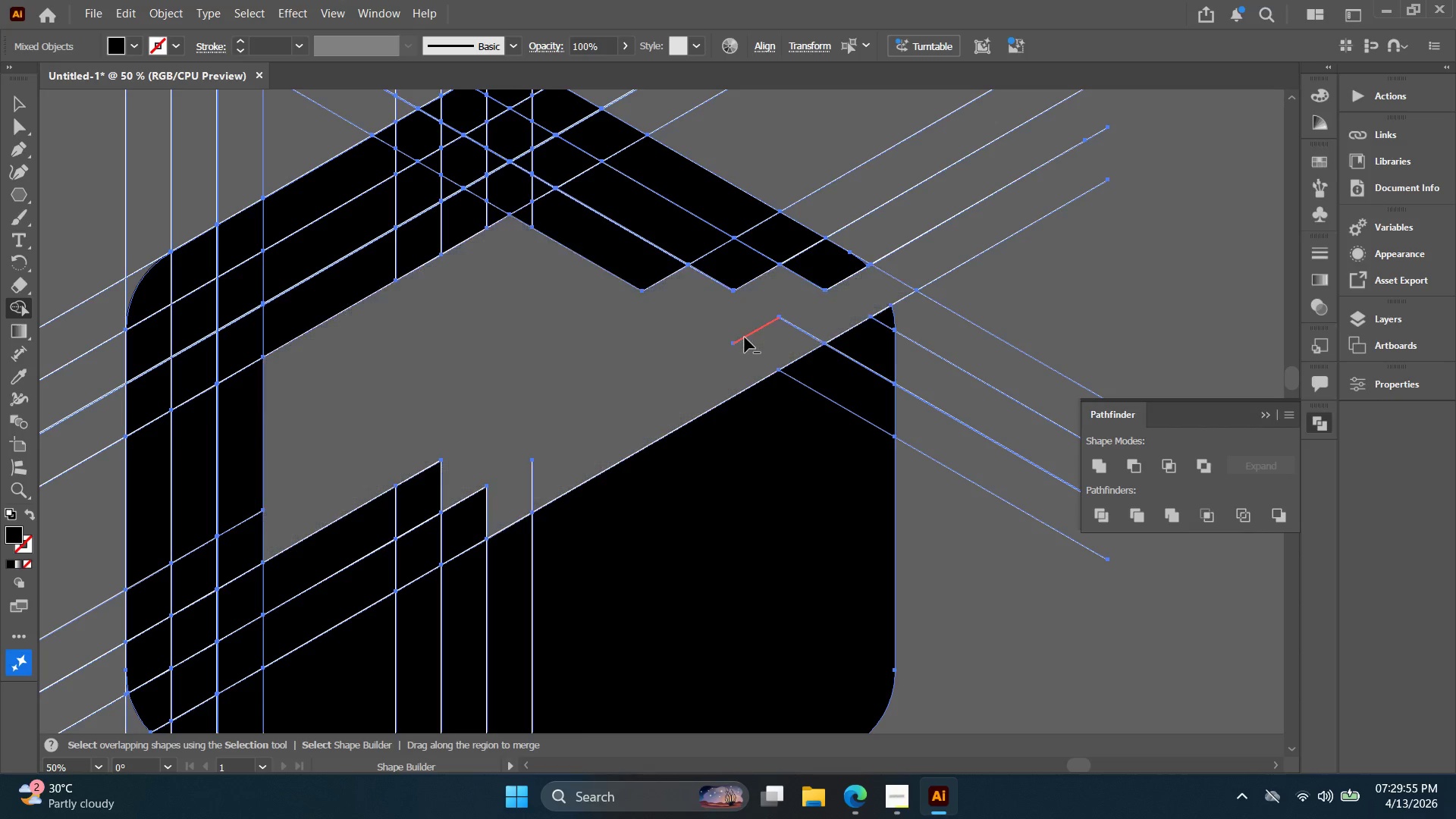 
triple_click([745, 337])
 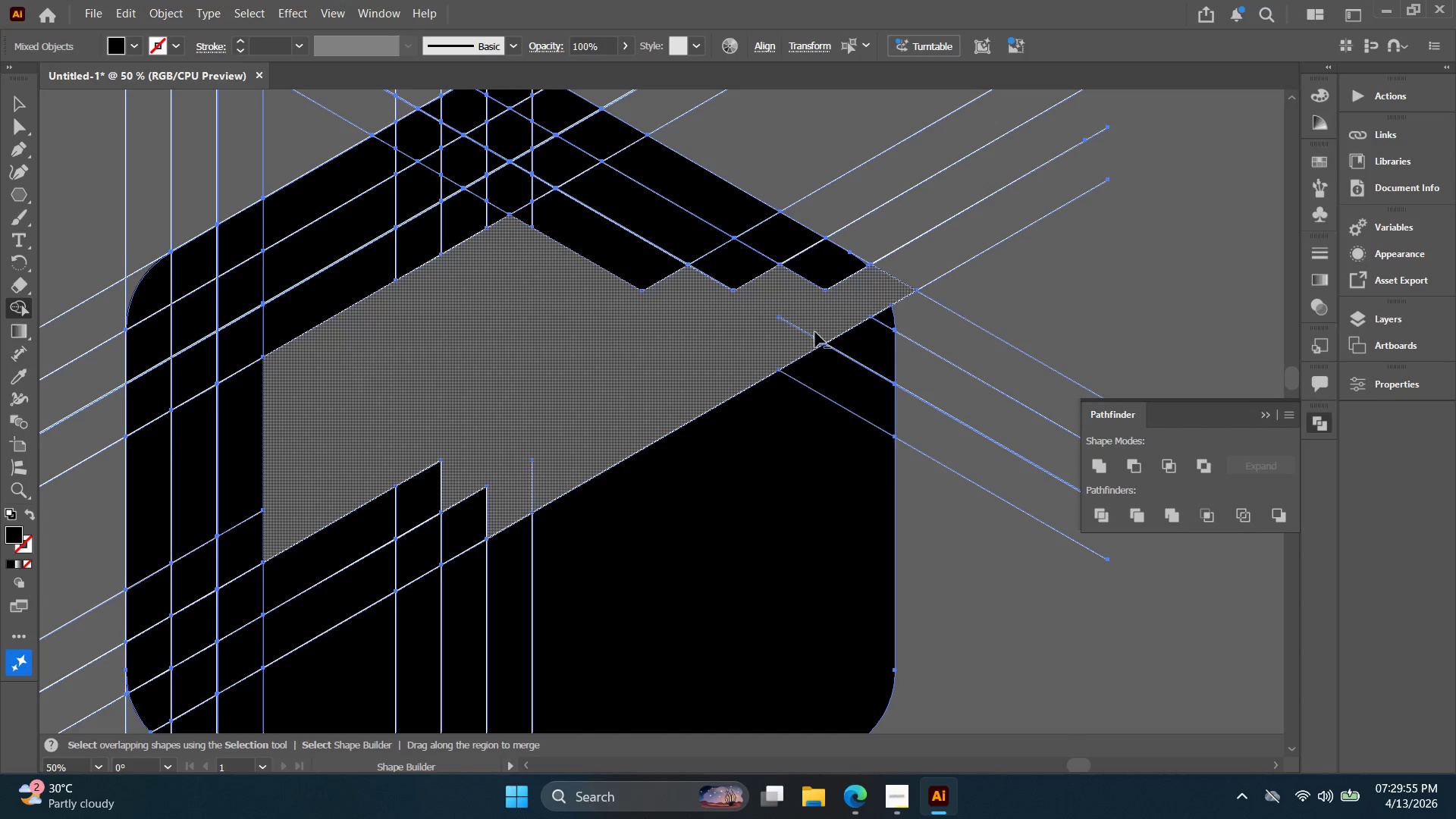 
left_click_drag(start_coordinate=[811, 334], to_coordinate=[773, 348])
 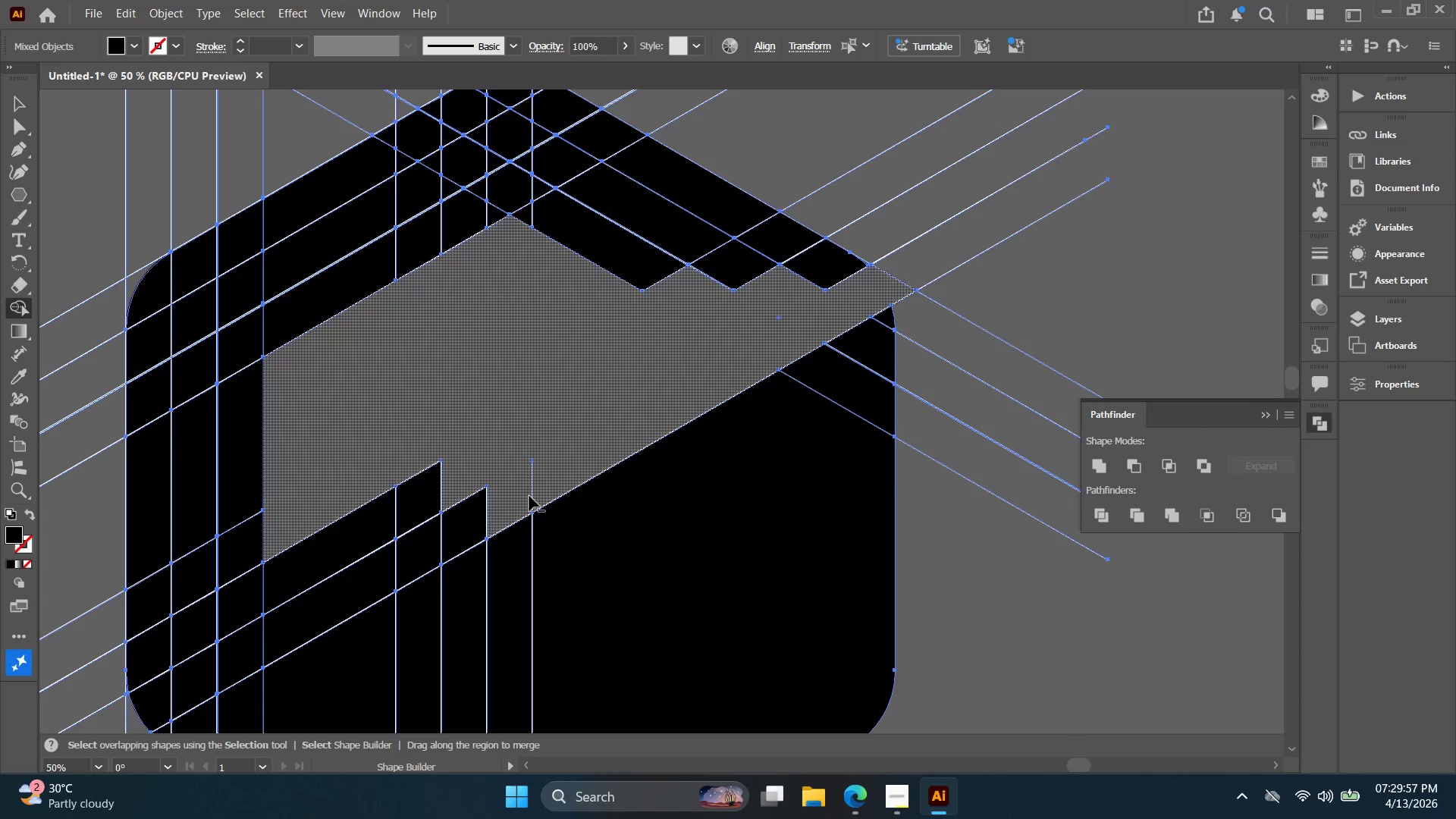 
left_click_drag(start_coordinate=[530, 496], to_coordinate=[553, 479])
 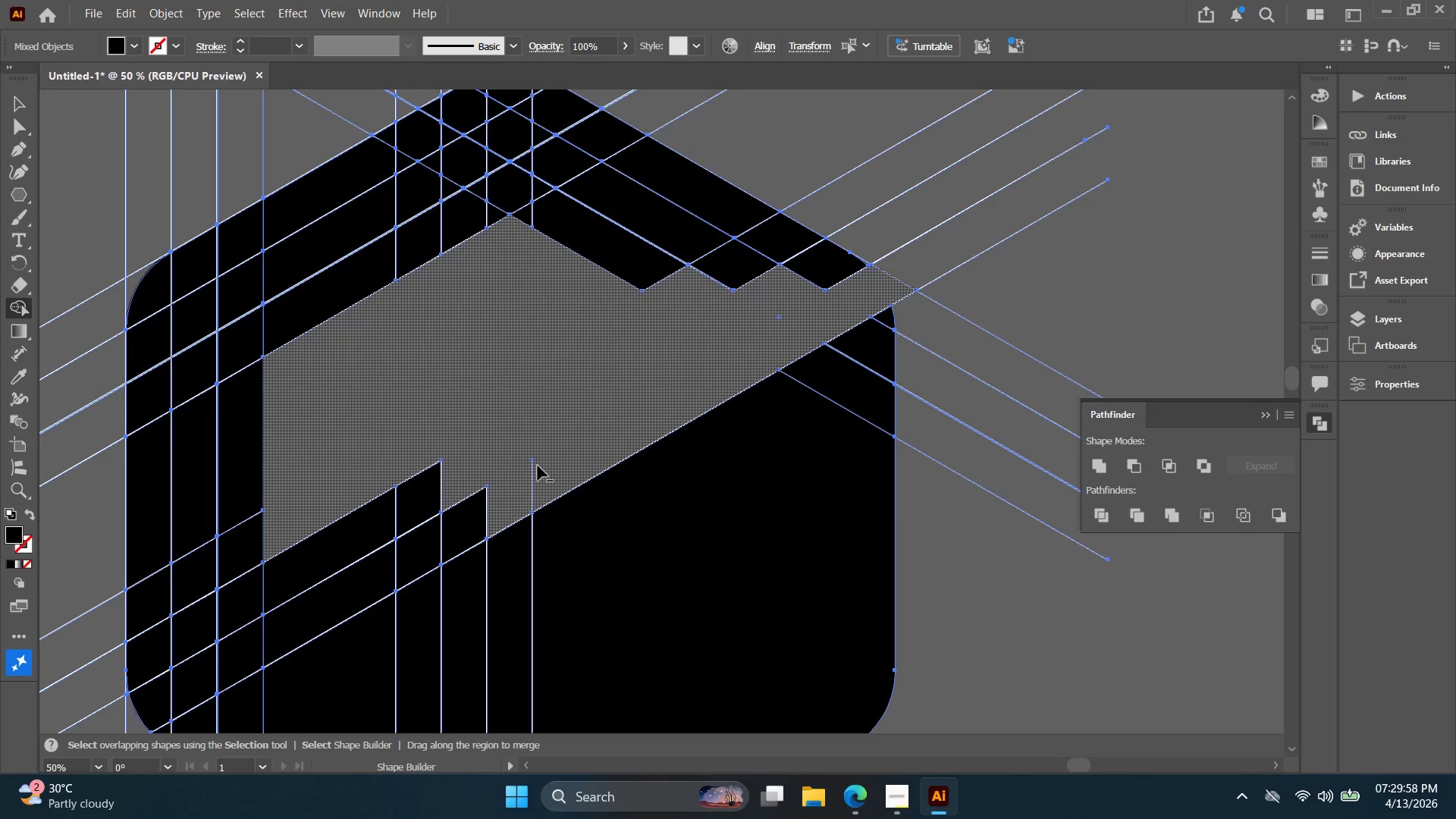 
scroll: coordinate [535, 463], scroll_direction: down, amount: 1.0
 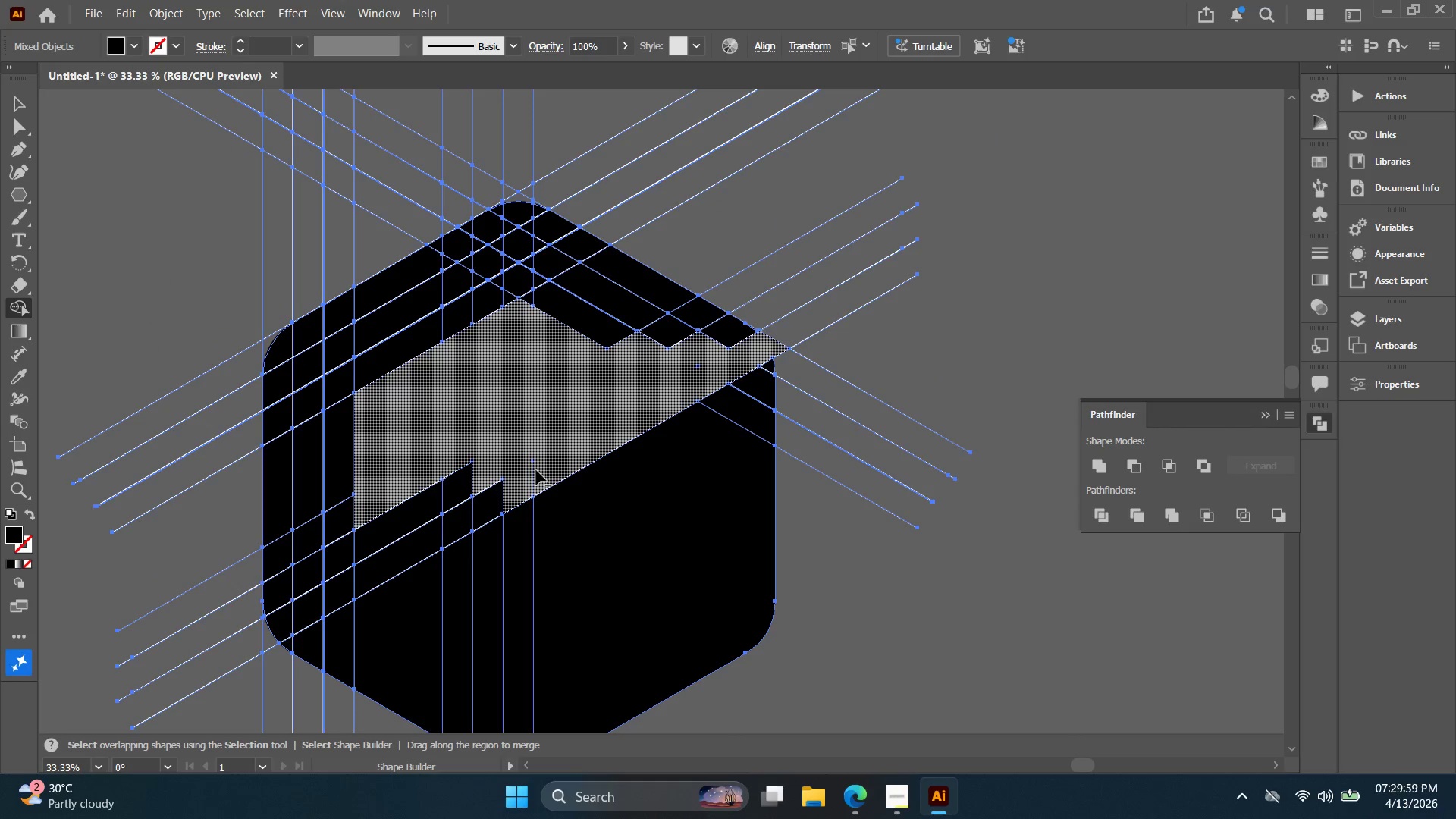 
double_click([533, 469])
 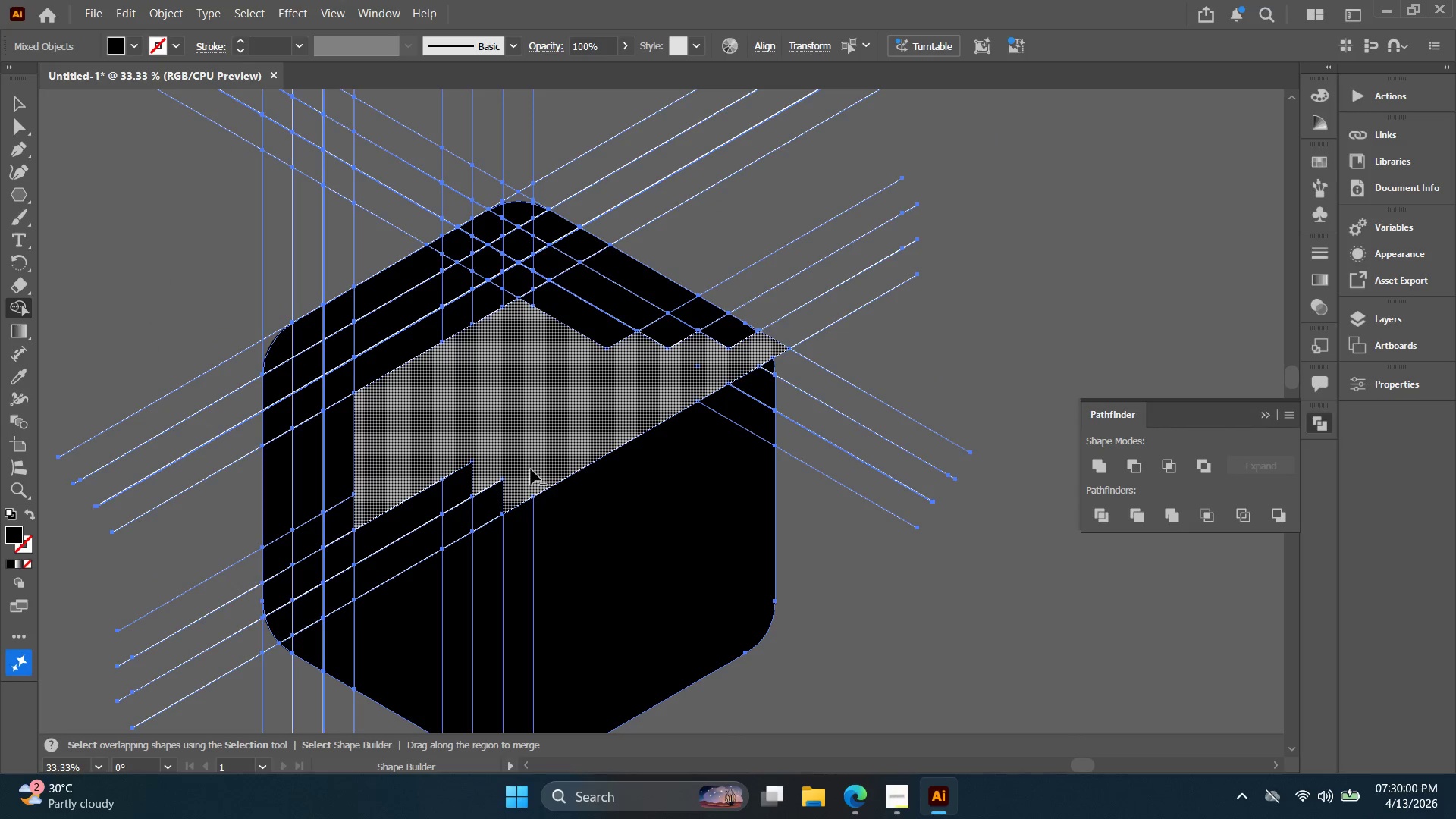 
left_click_drag(start_coordinate=[509, 456], to_coordinate=[428, 398])
 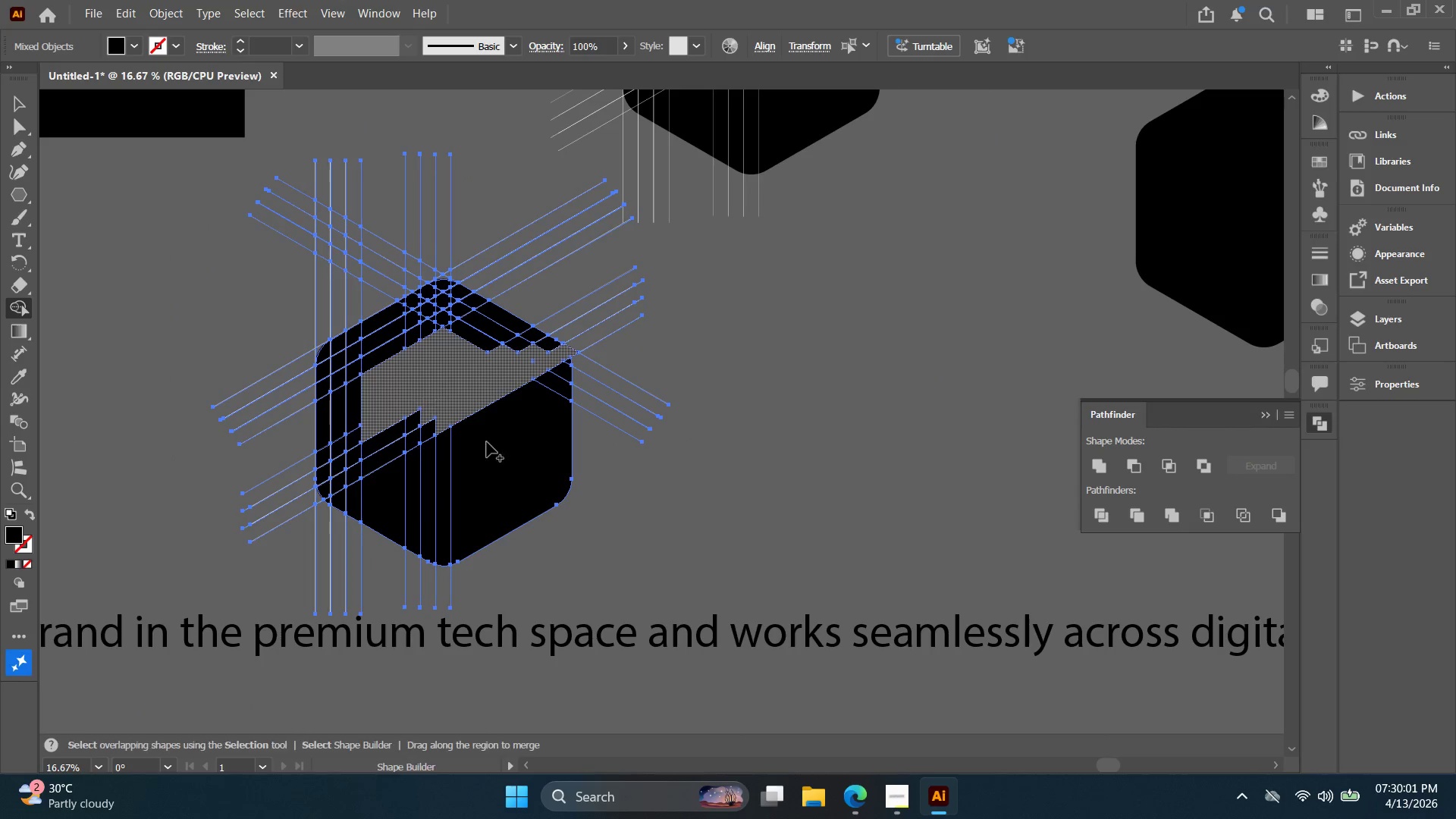 
key(Space)
 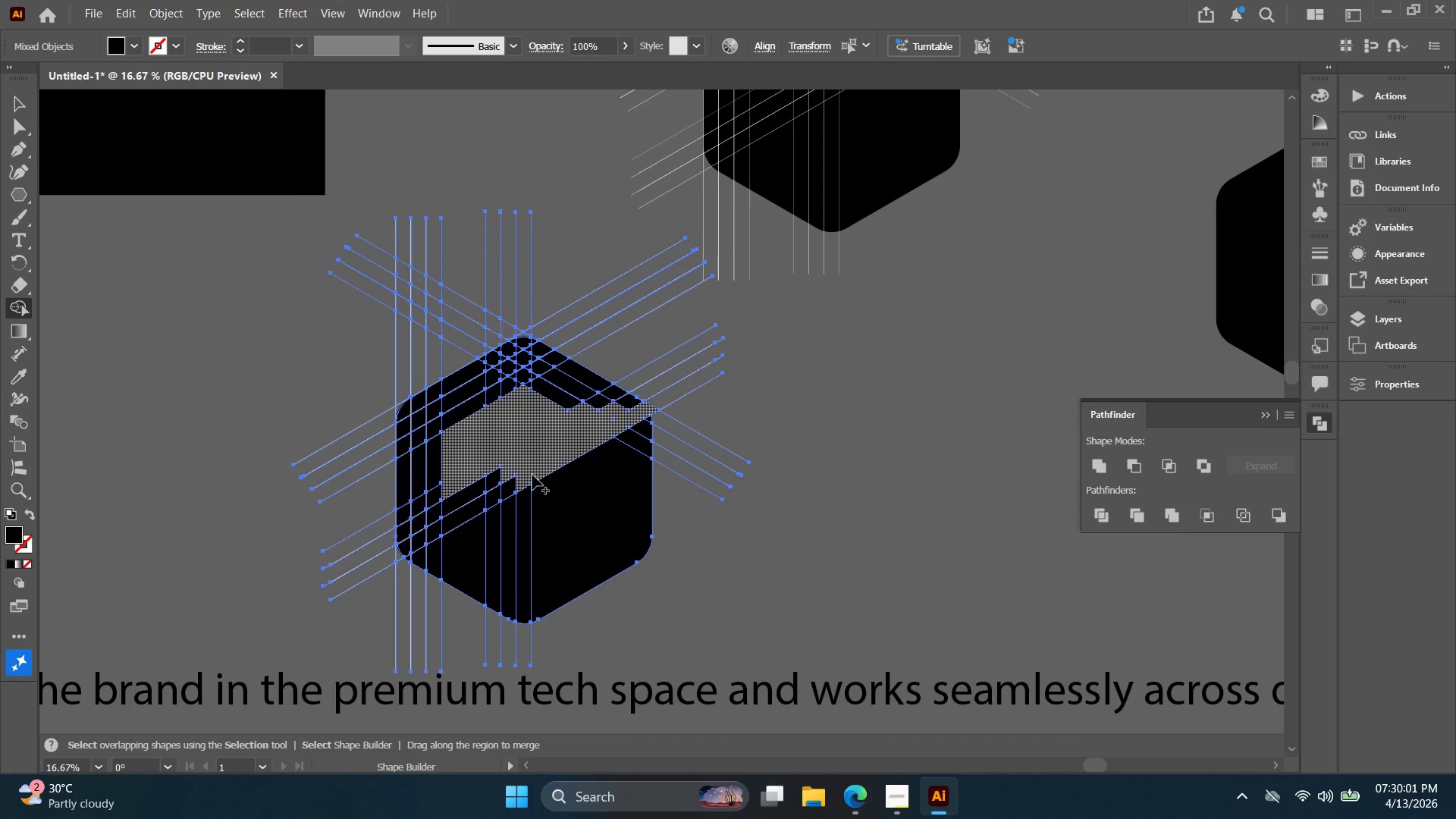 
scroll: coordinate [529, 473], scroll_direction: down, amount: 2.0
 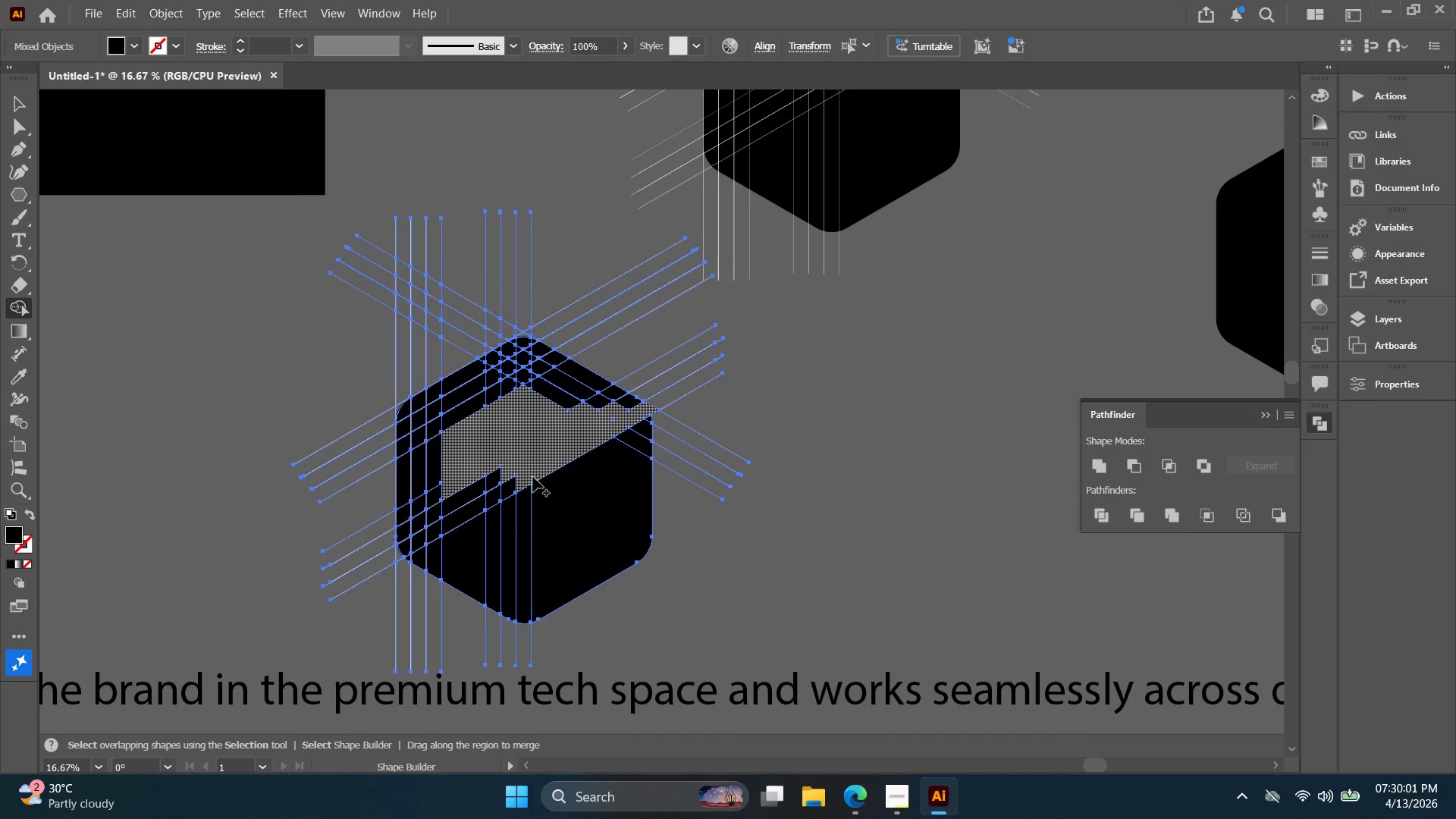 
key(V)
 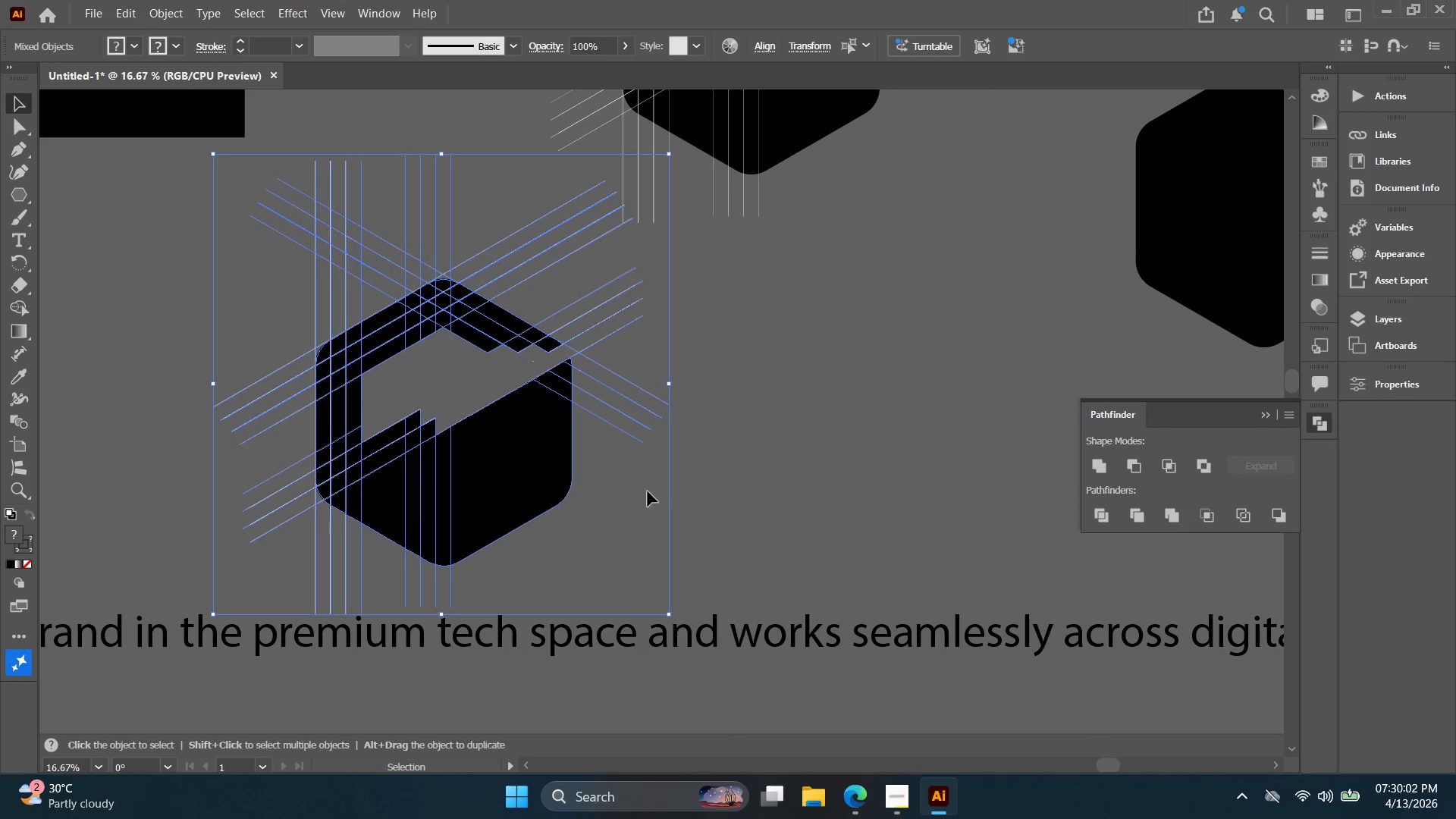 
key(Alt+AltLeft)
 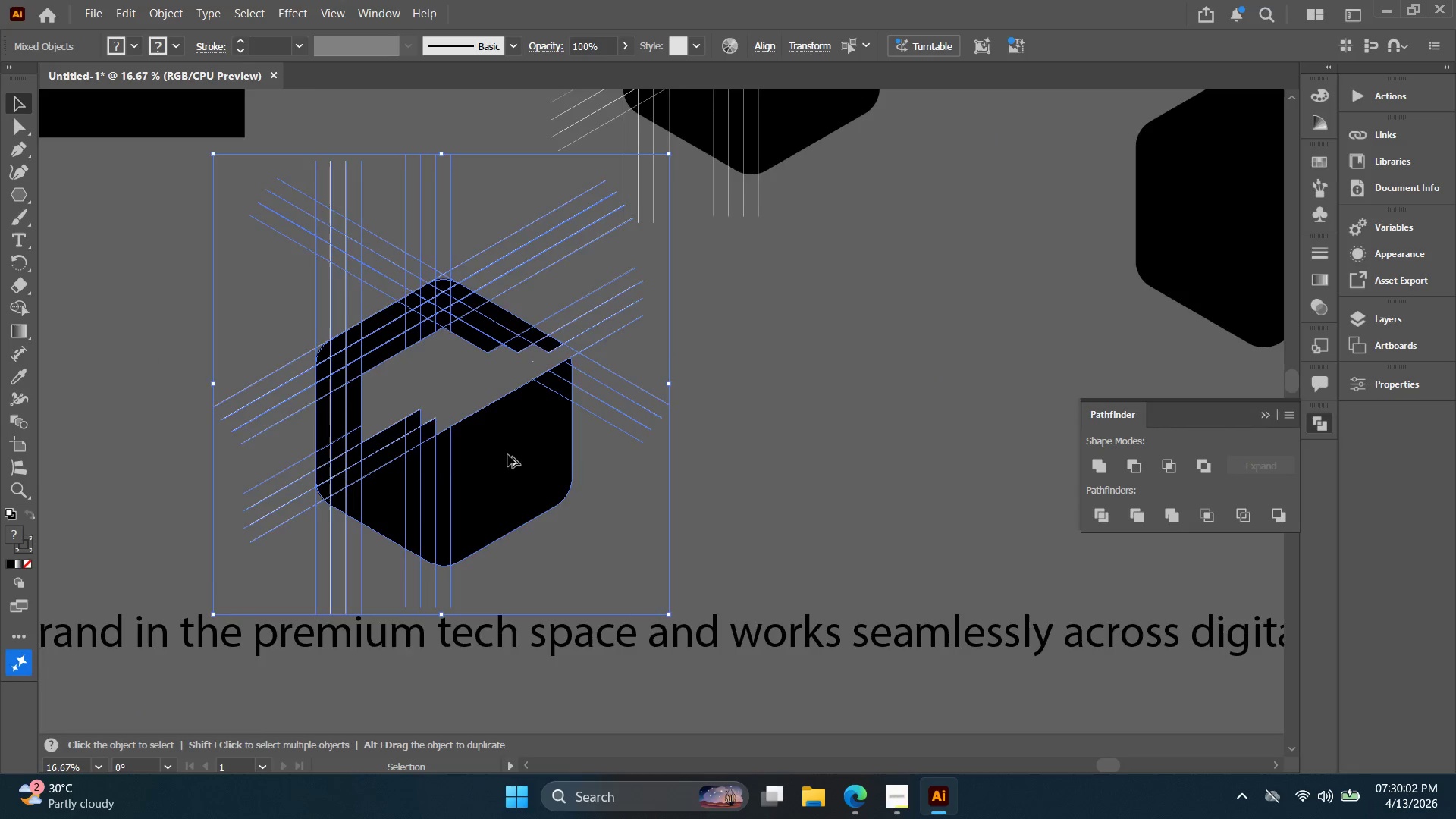 
hold_key(key=Space, duration=0.36)
 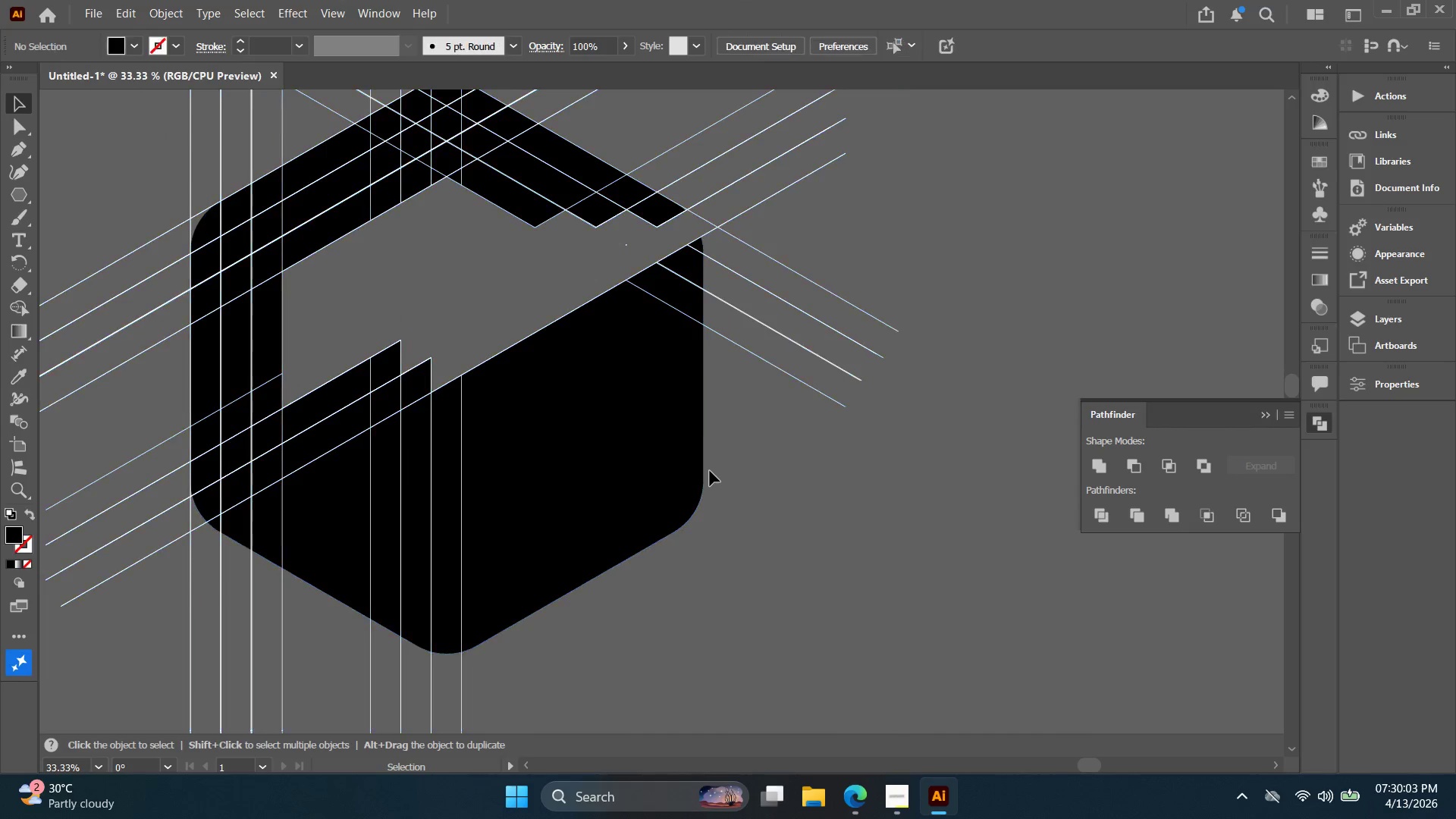 
left_click_drag(start_coordinate=[500, 453], to_coordinate=[556, 427])
 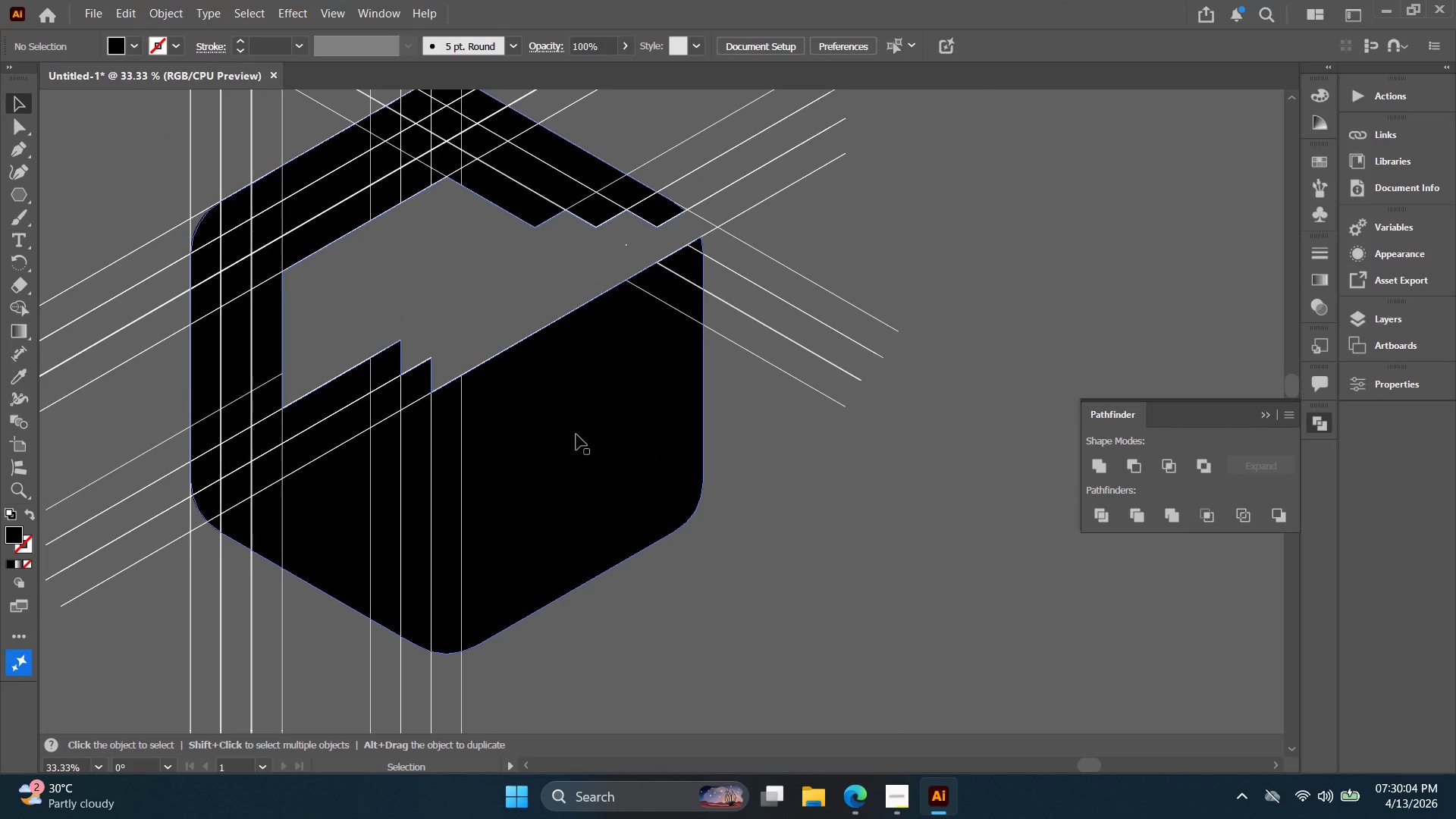 
scroll: coordinate [495, 451], scroll_direction: up, amount: 2.0
 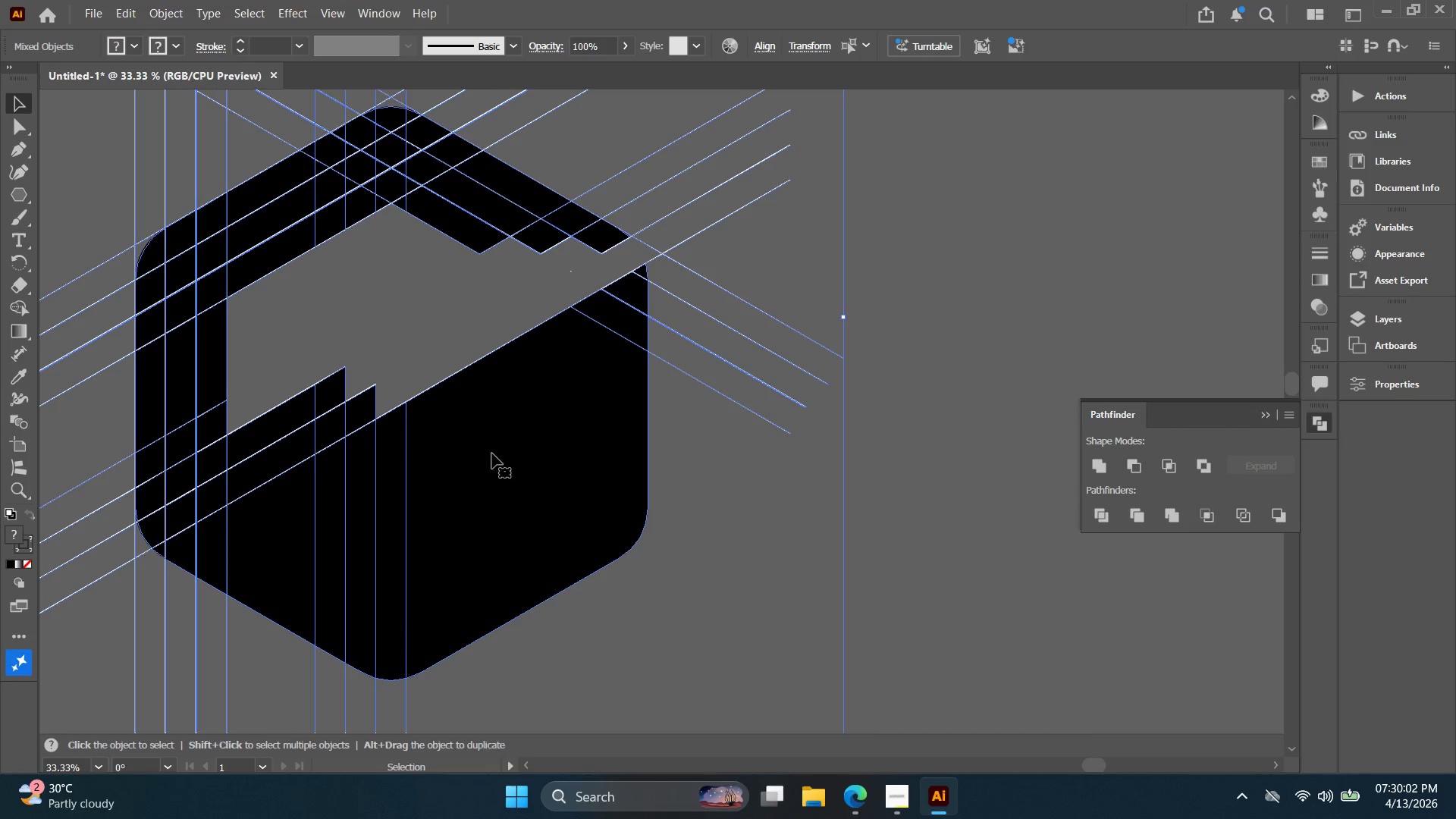 
left_click_drag(start_coordinate=[576, 435], to_coordinate=[643, 458])
 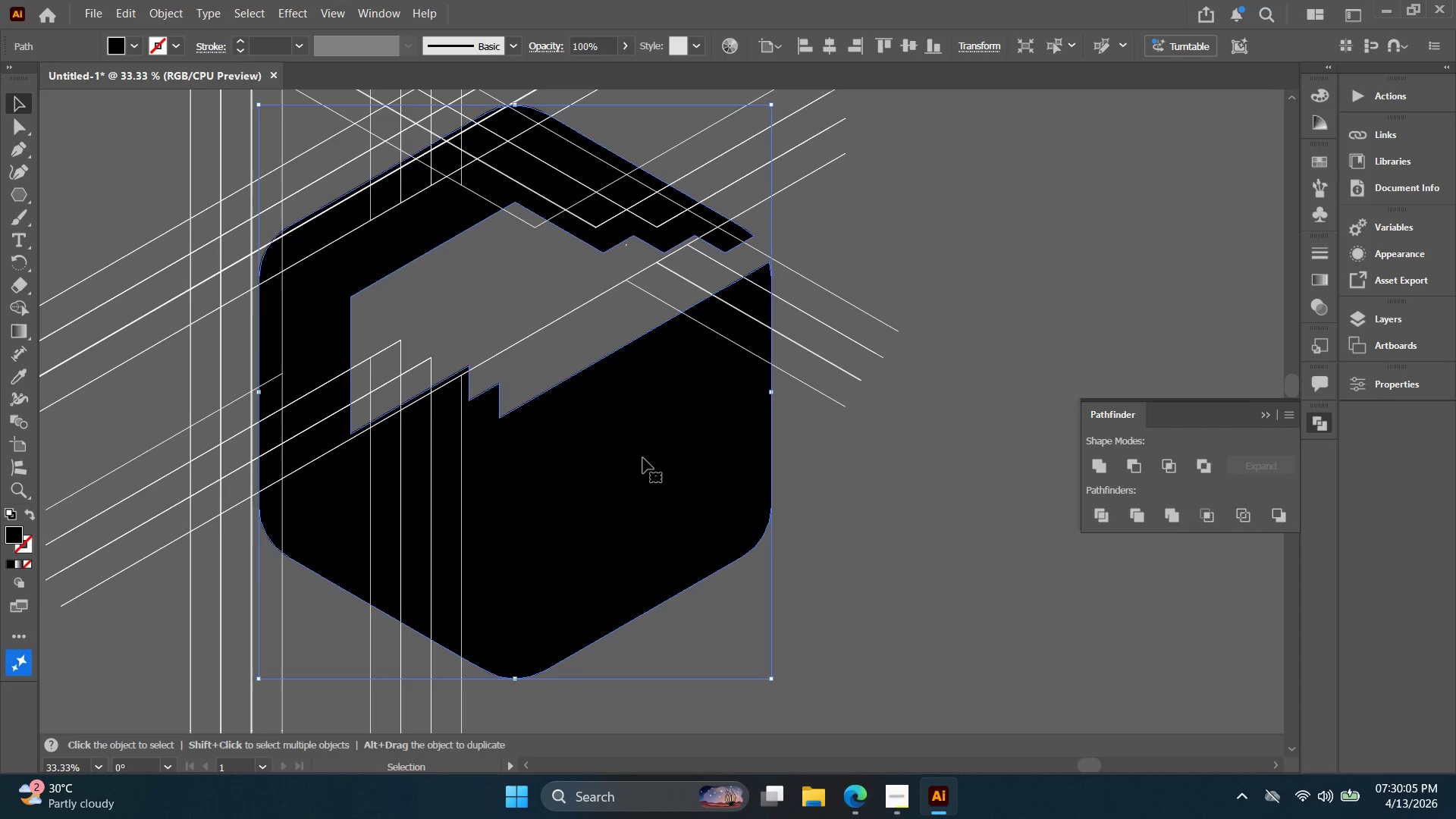 
key(Control+Z)
 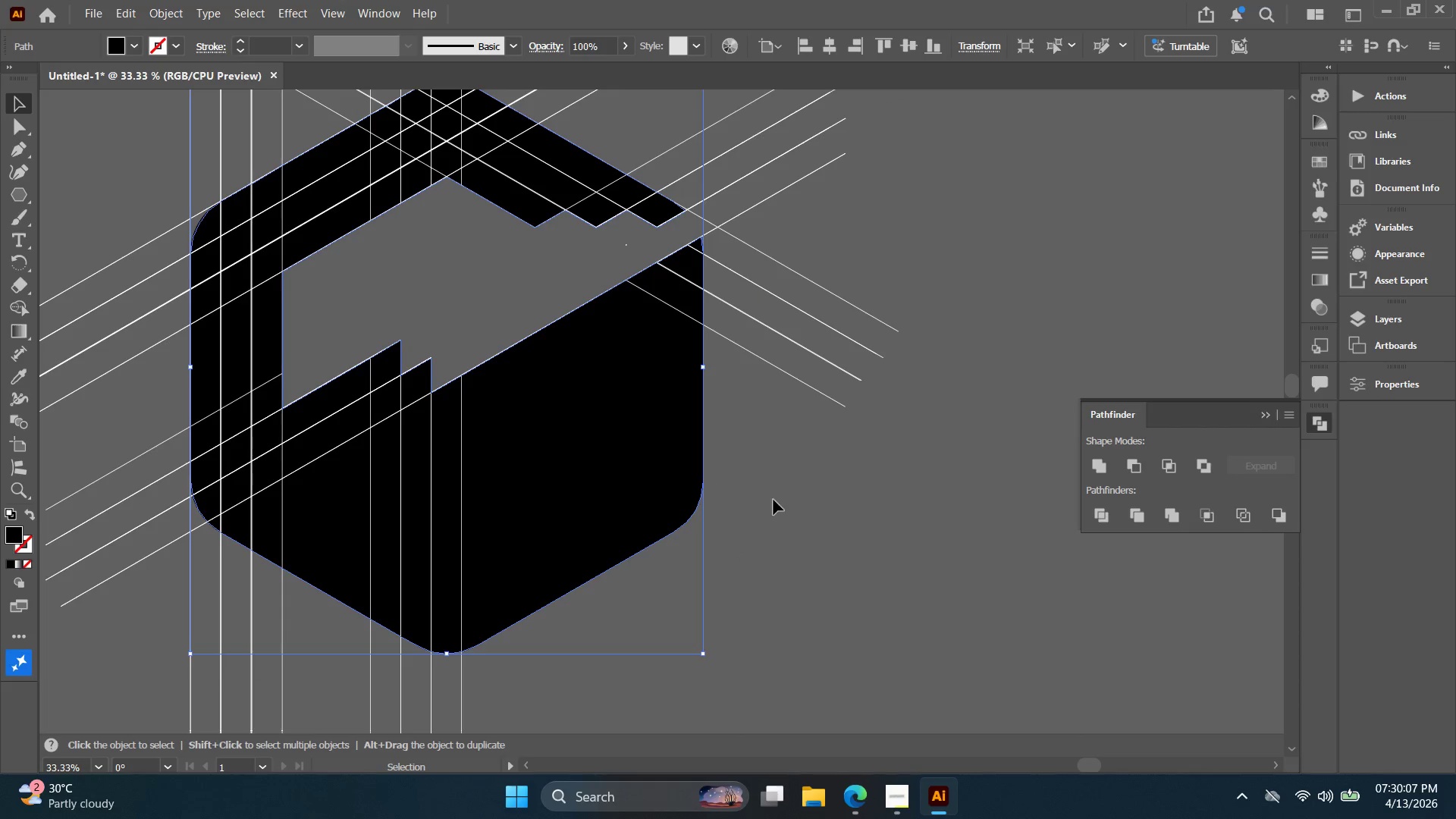 
left_click_drag(start_coordinate=[757, 505], to_coordinate=[300, 408])
 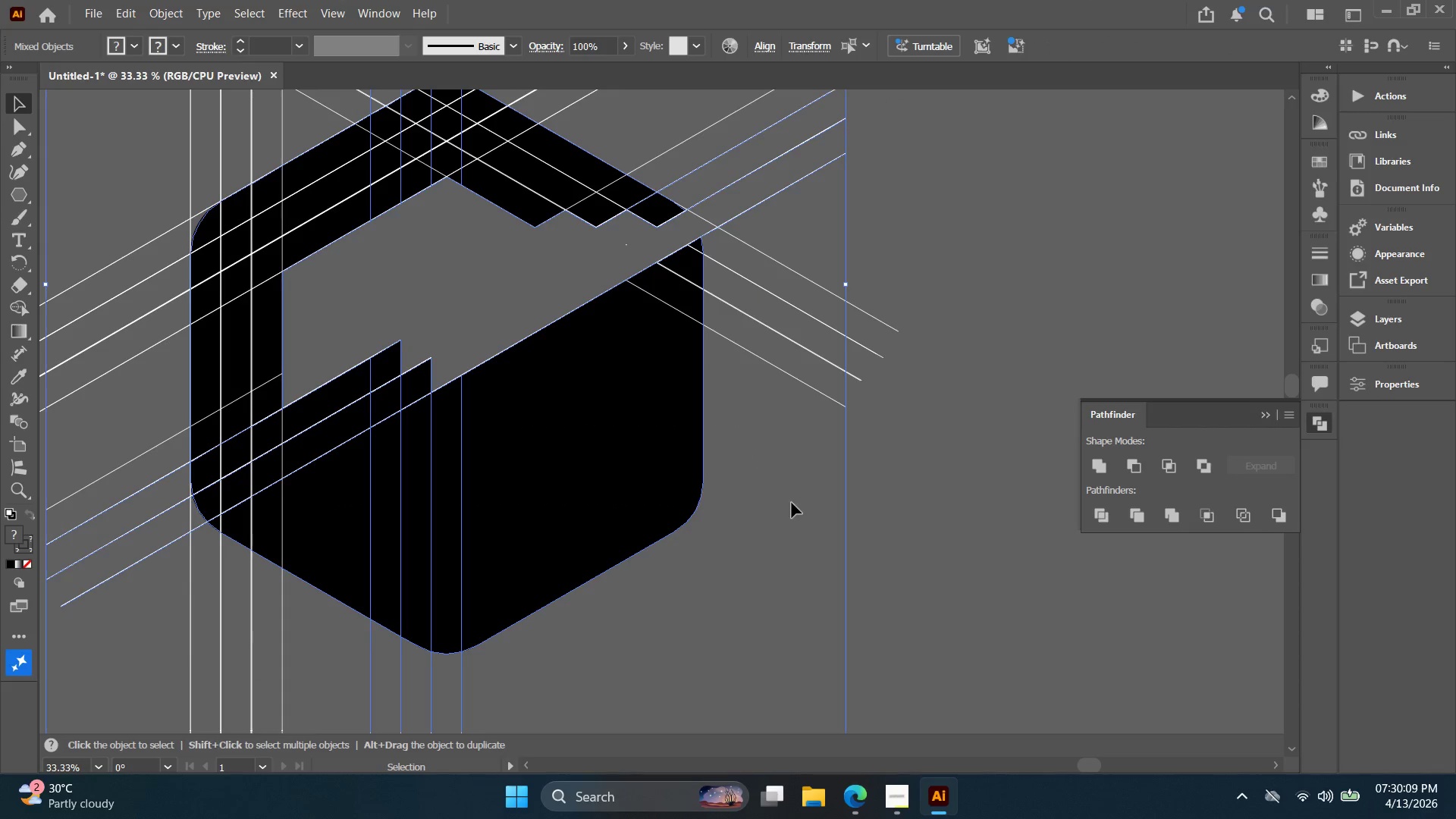 
left_click([809, 503])
 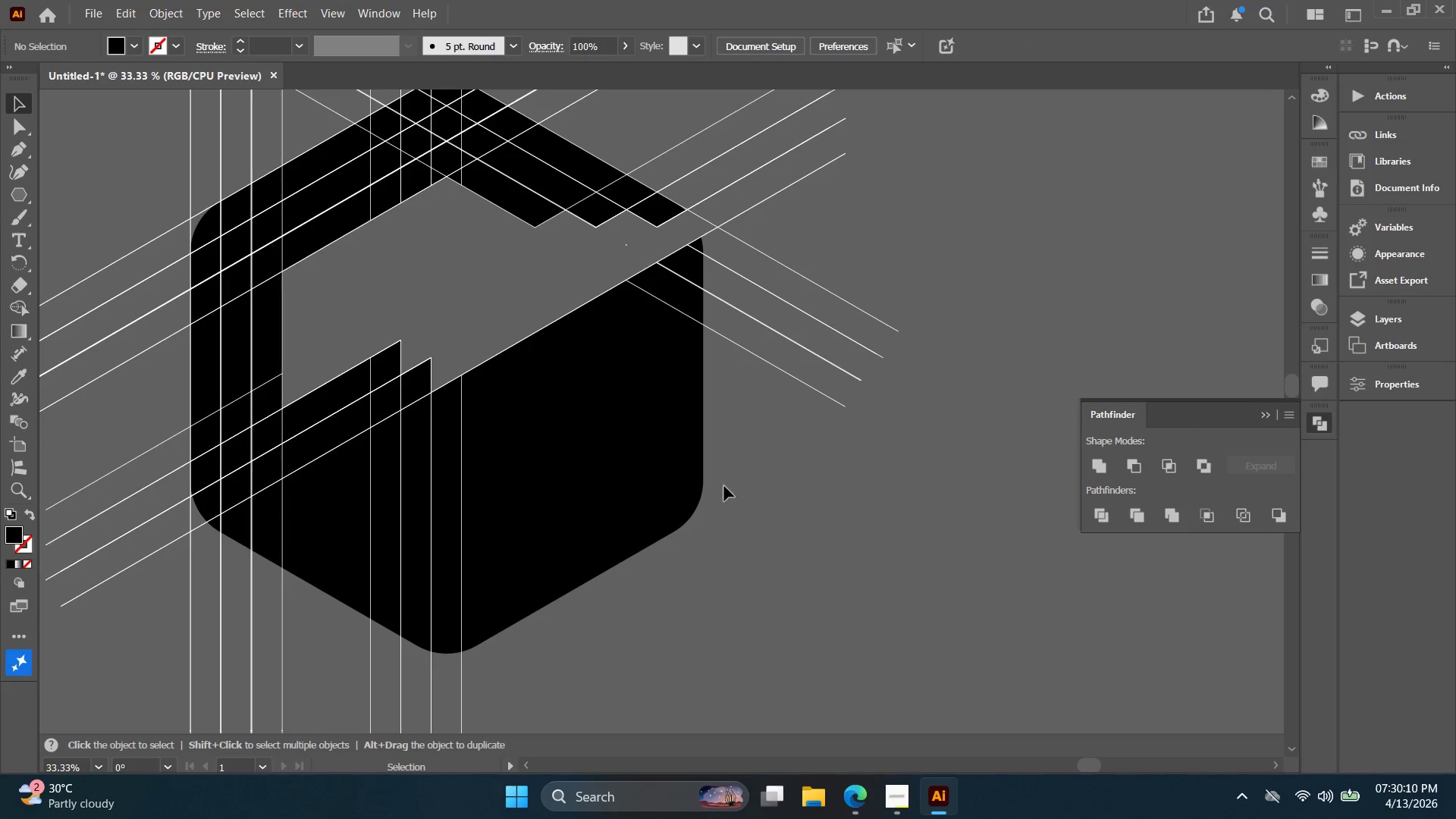 
left_click([643, 468])
 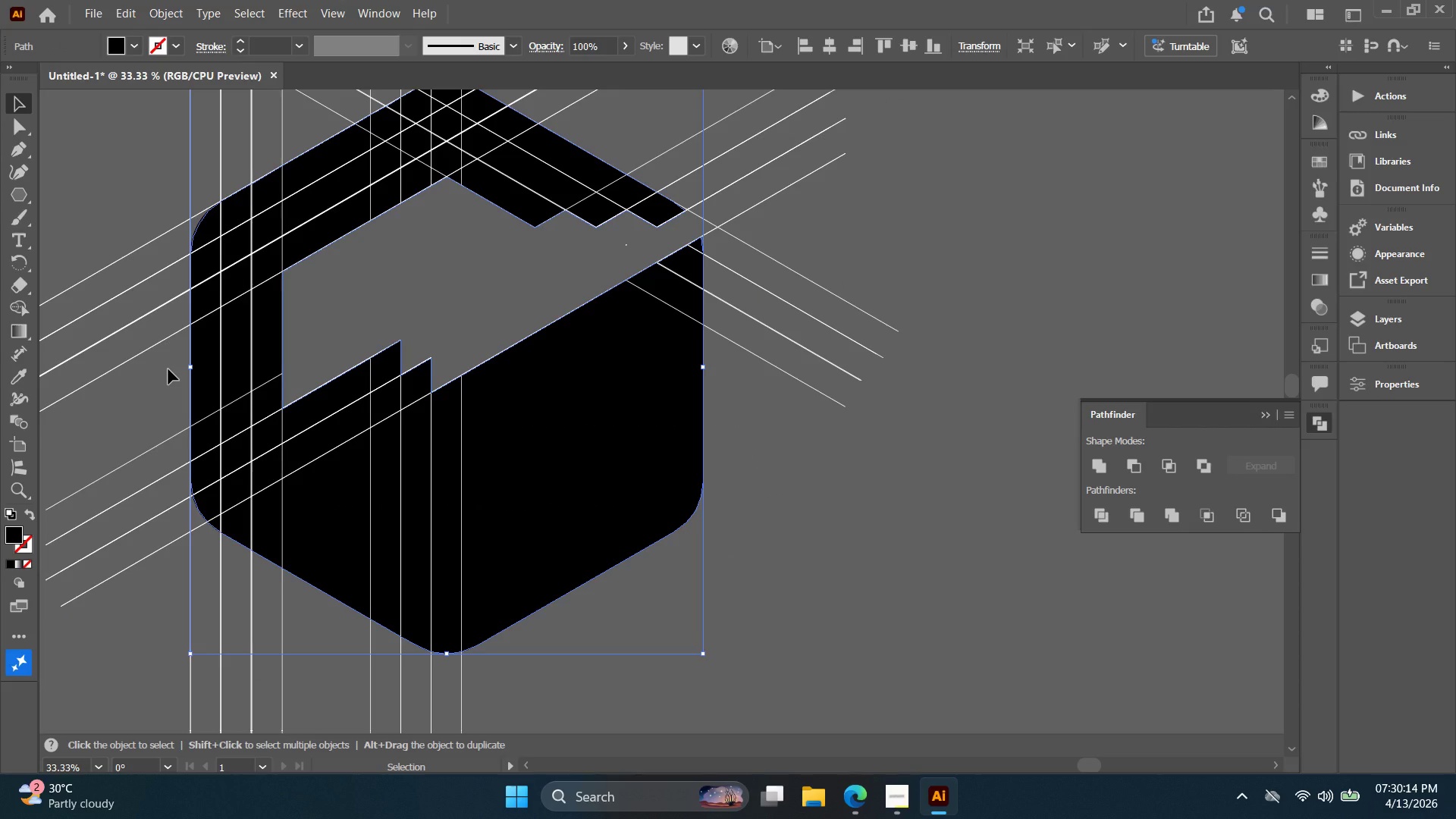 
wait(5.92)
 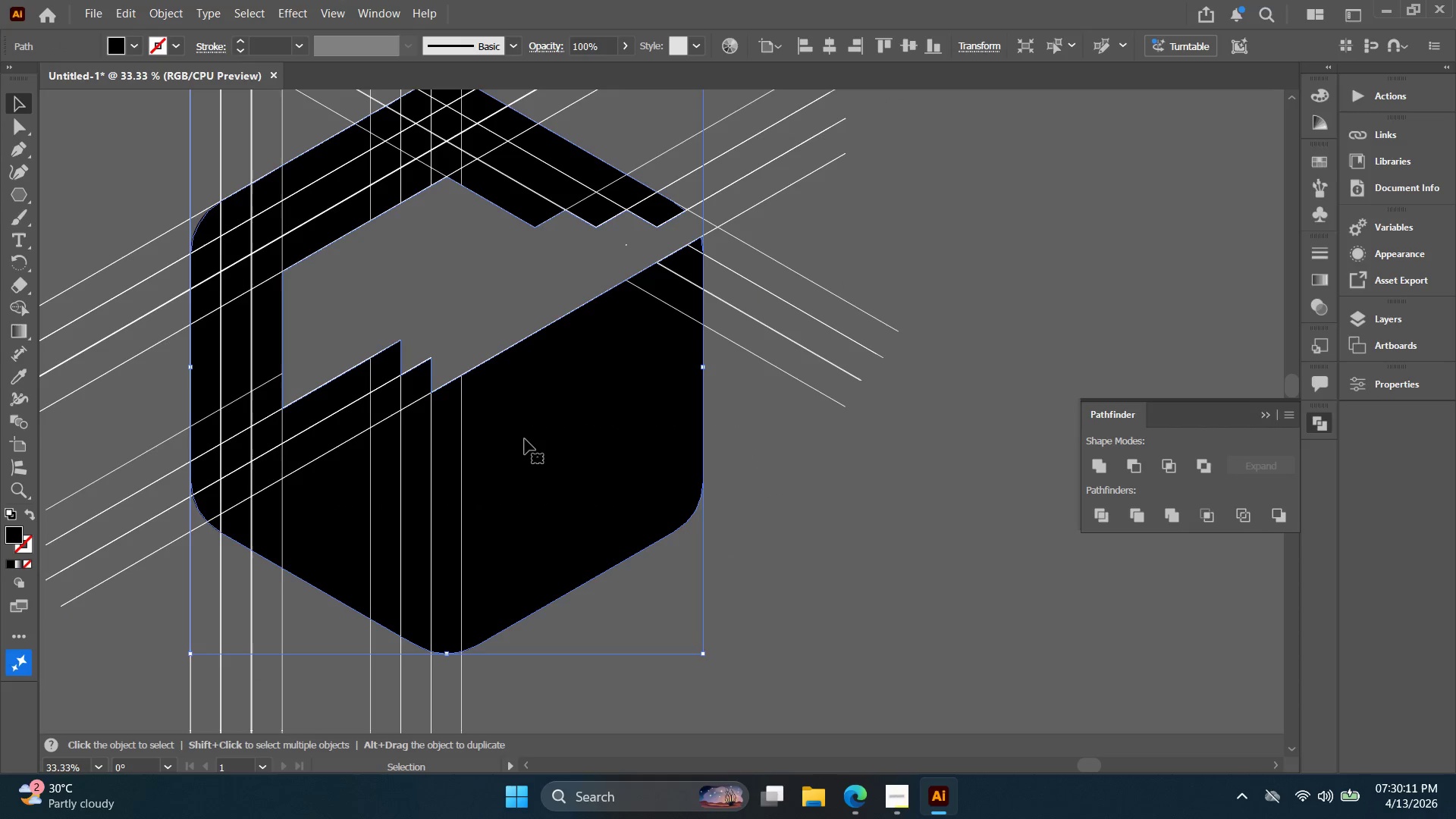 
key(Control+Z)
 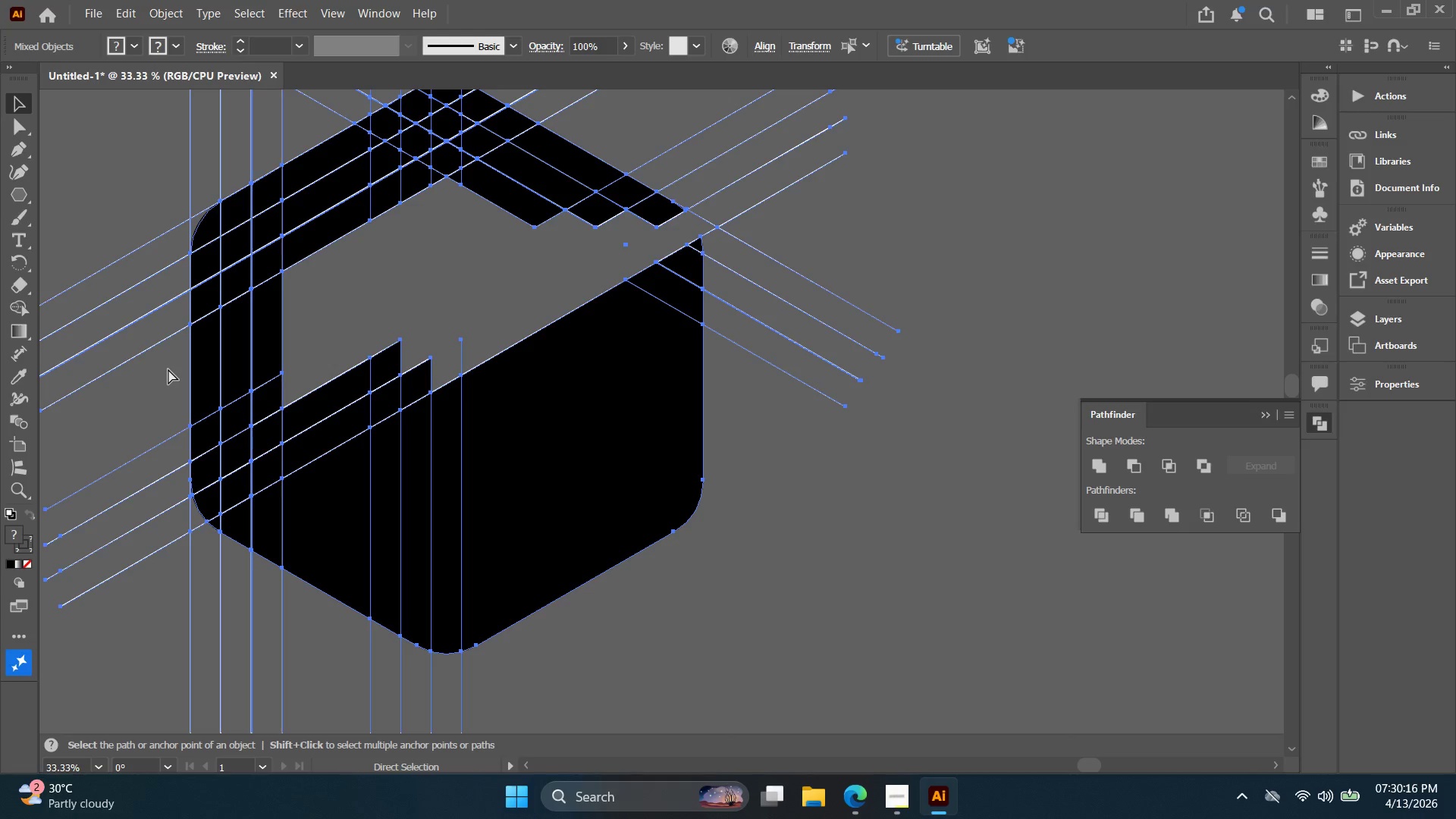 
key(Control+Z)
 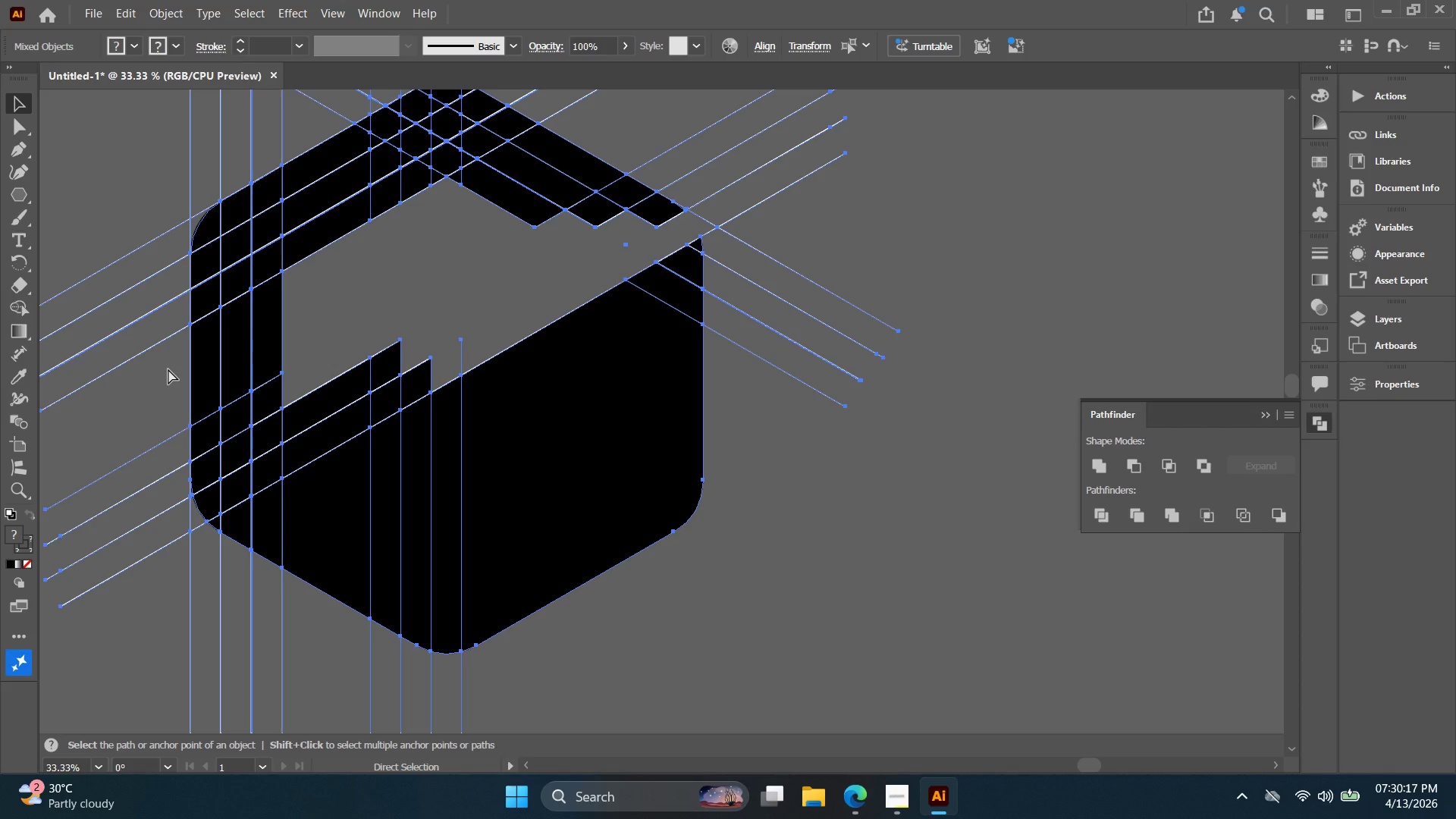 
key(Control+Z)
 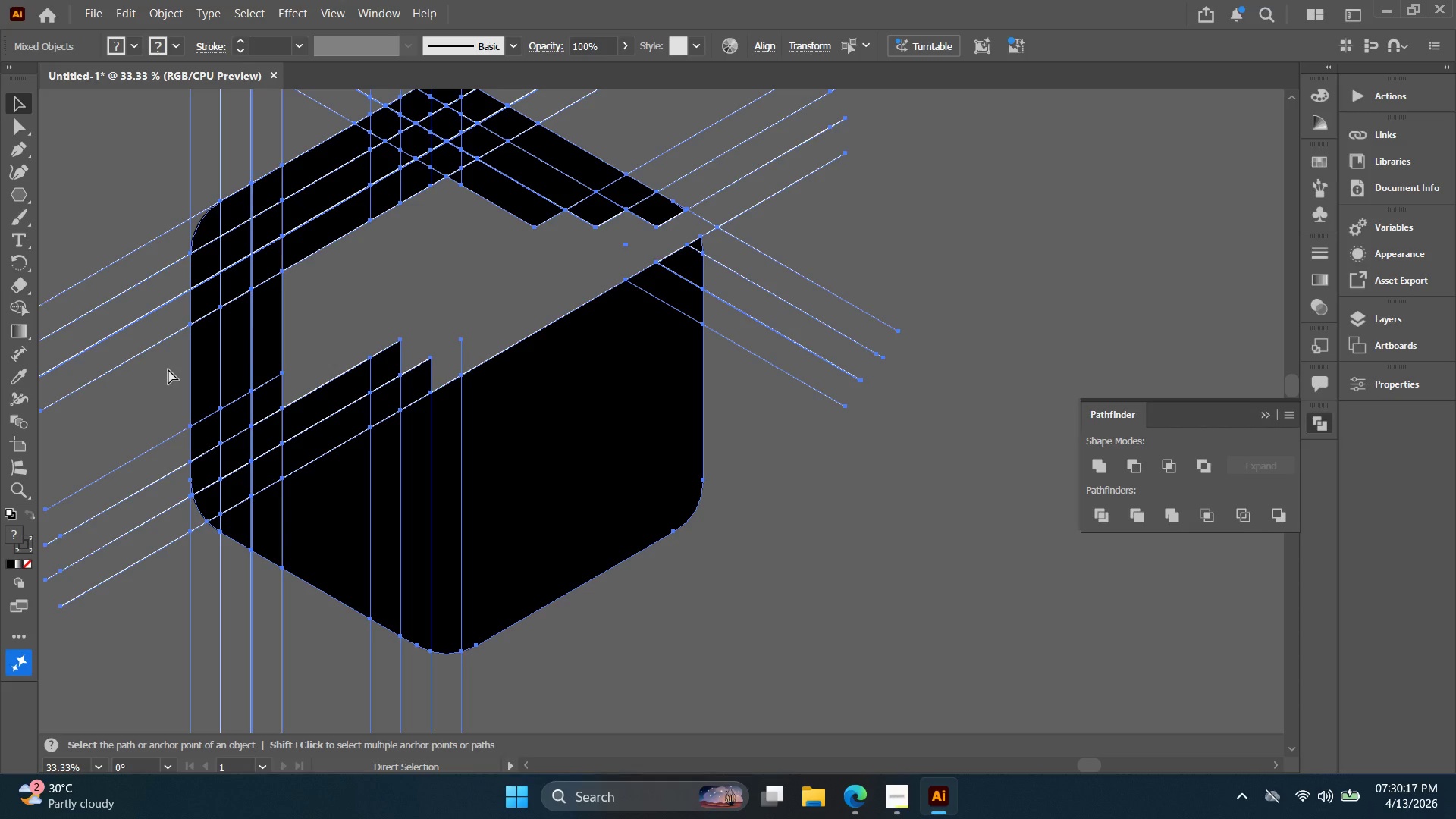 
key(Control+Z)
 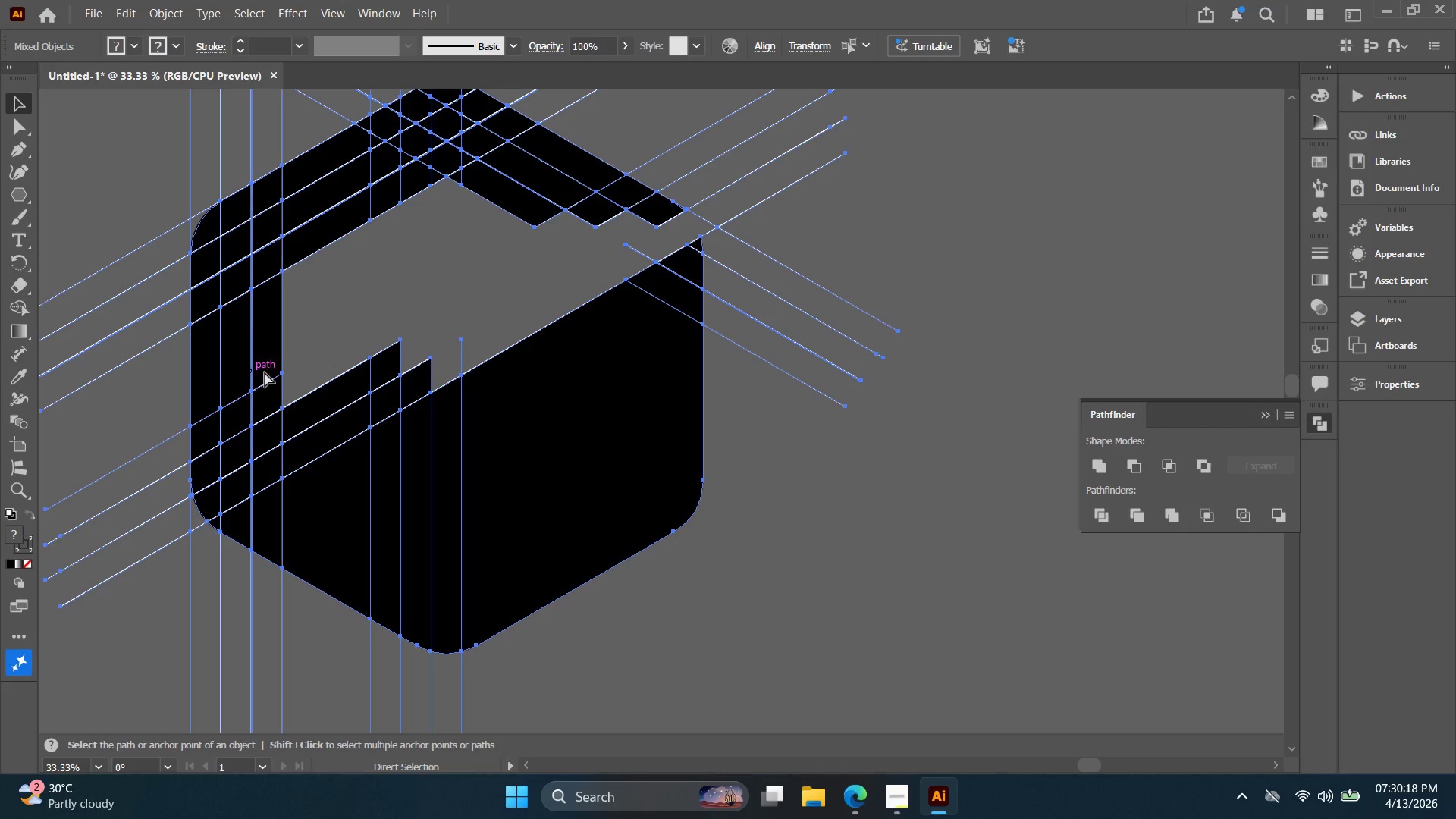 
key(Control+Z)
 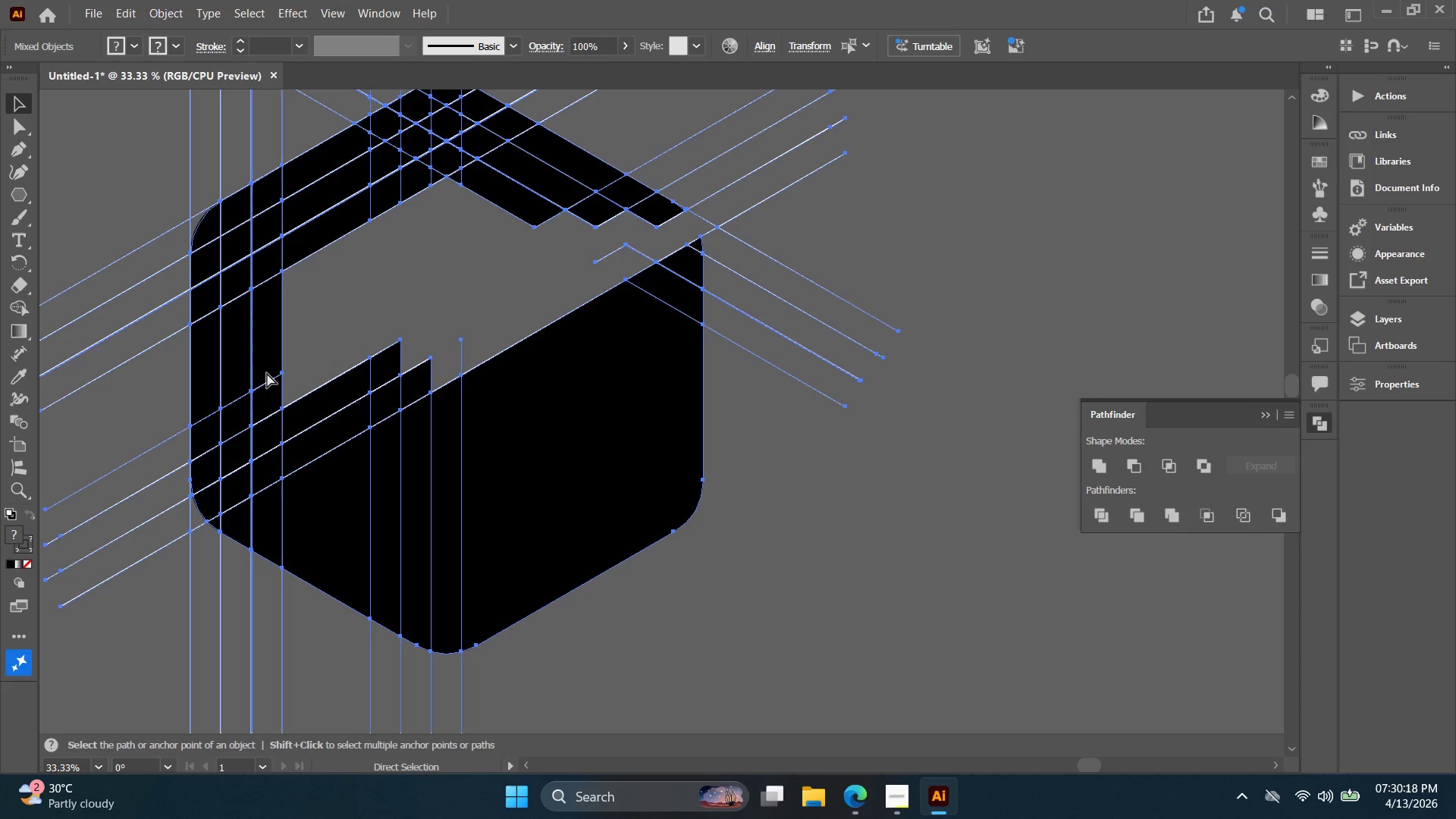 
key(Control+Z)
 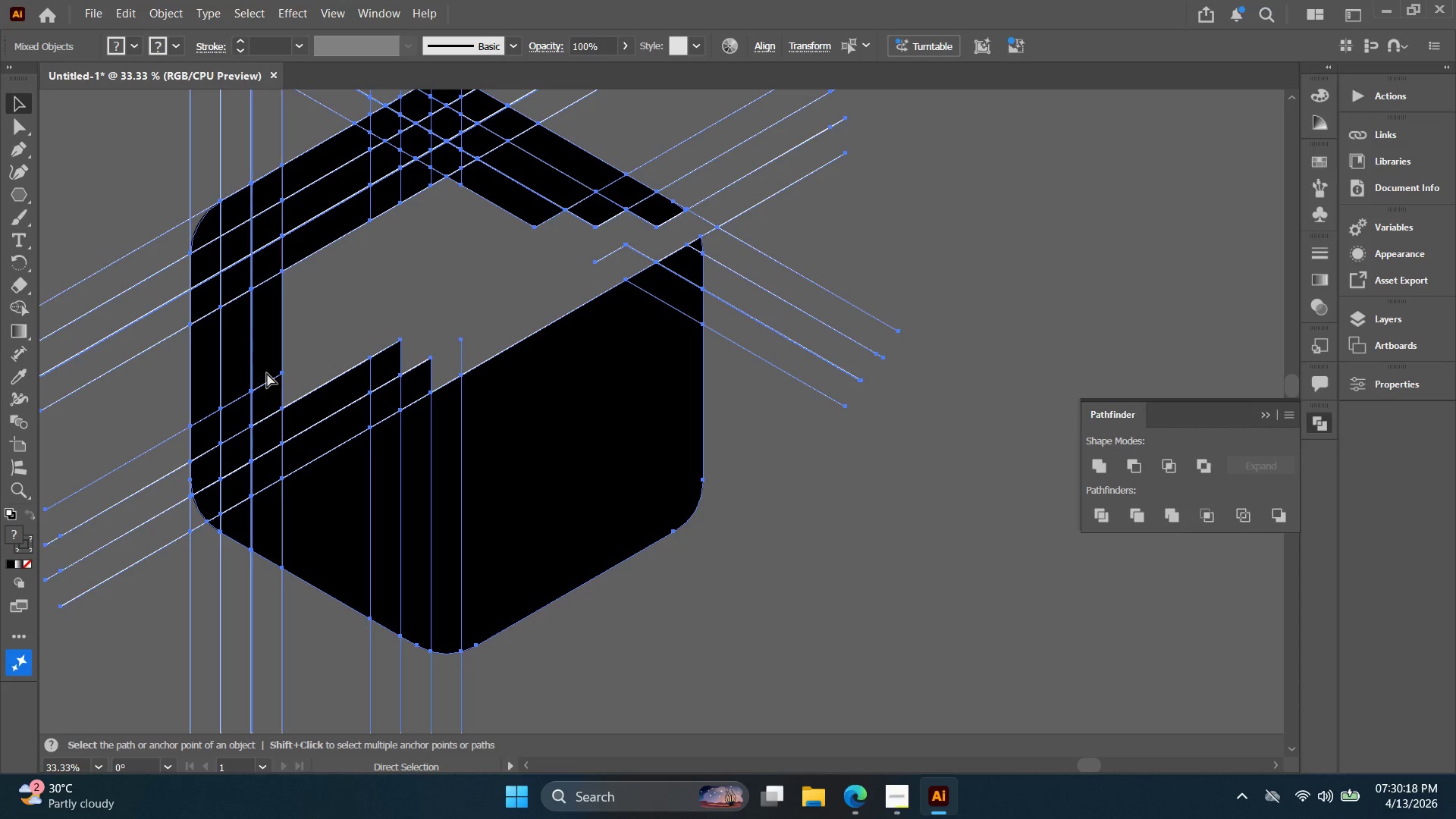 
key(Control+Z)
 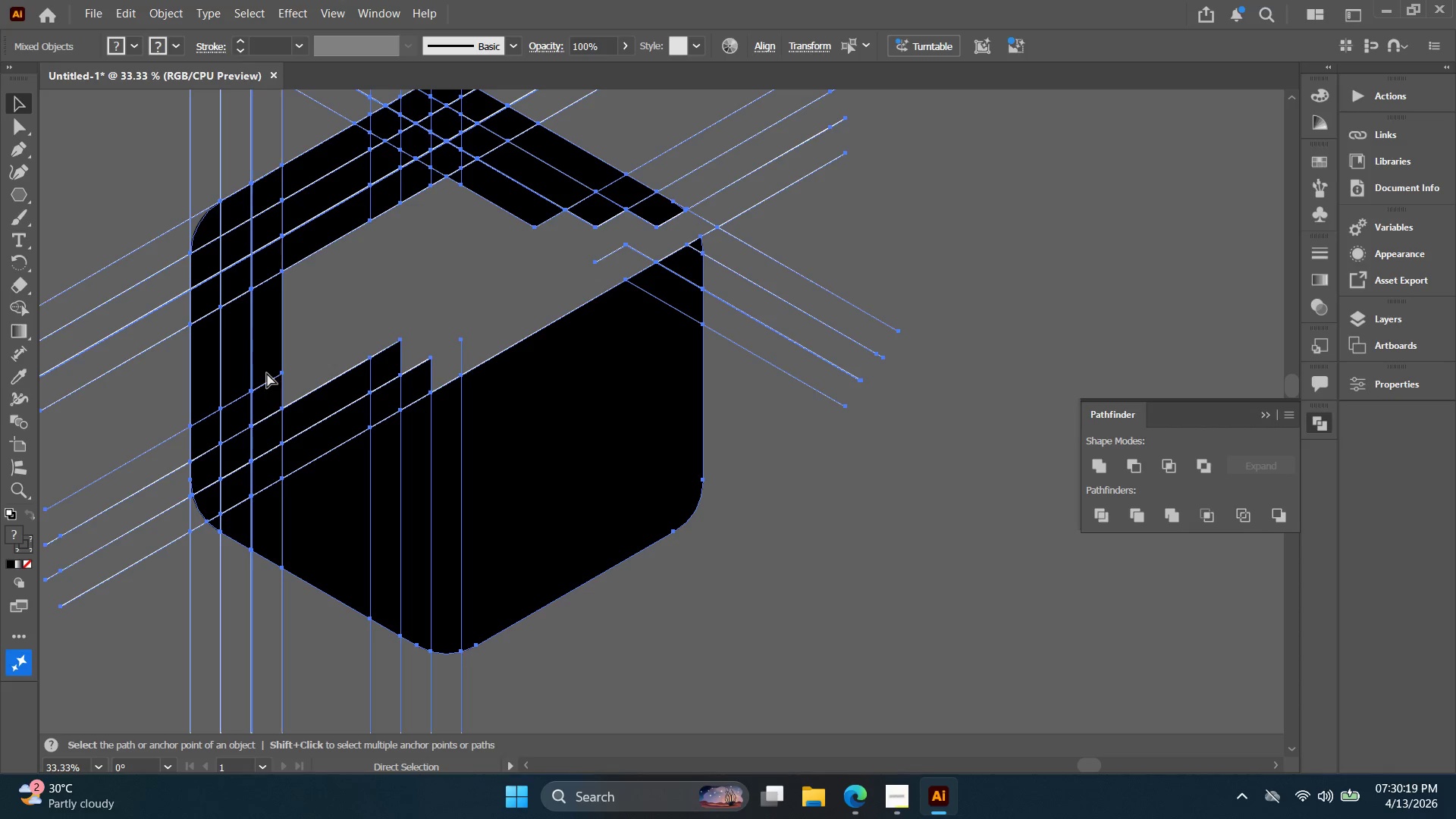 
key(Control+Z)
 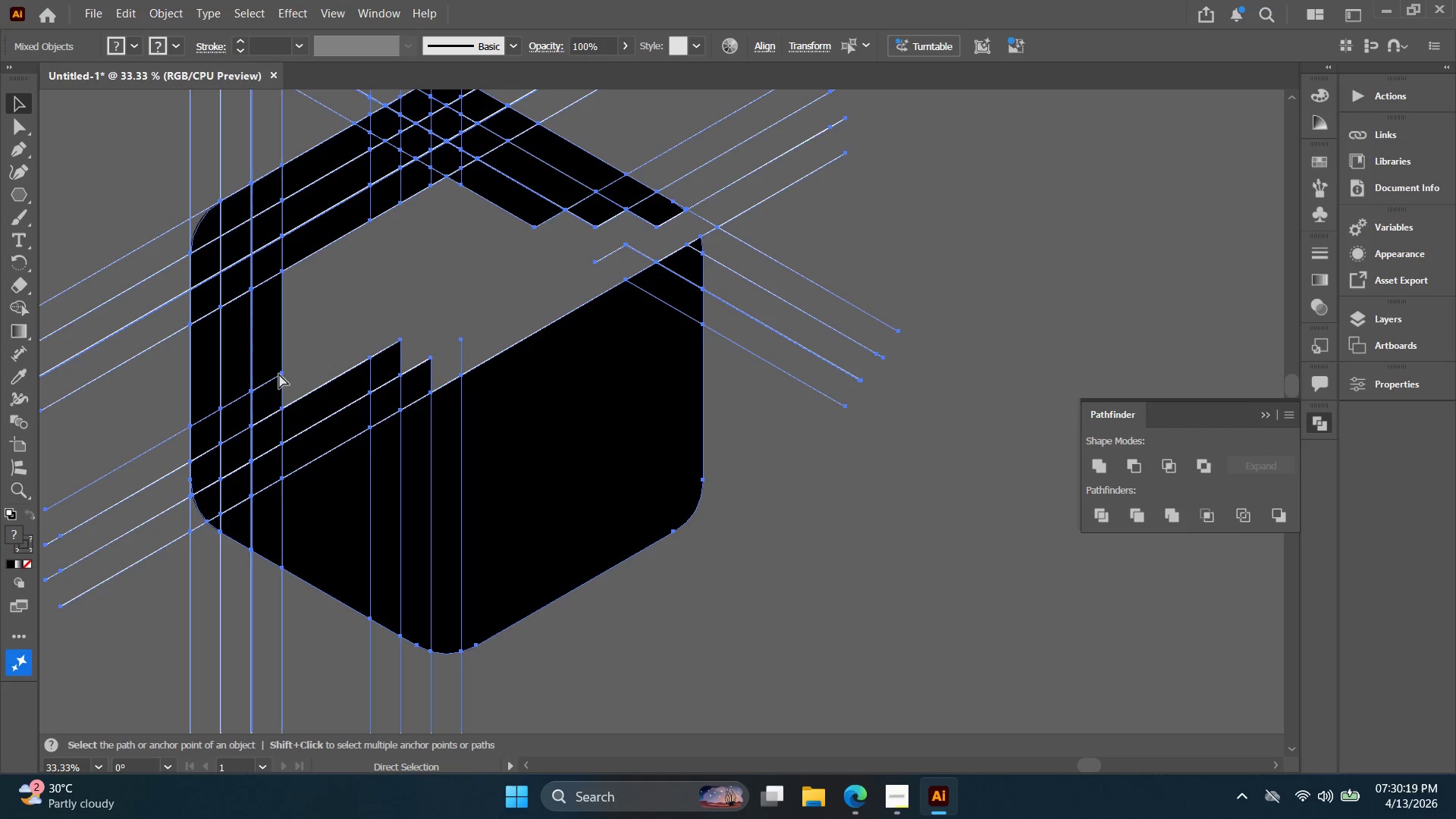 
key(Control+Z)
 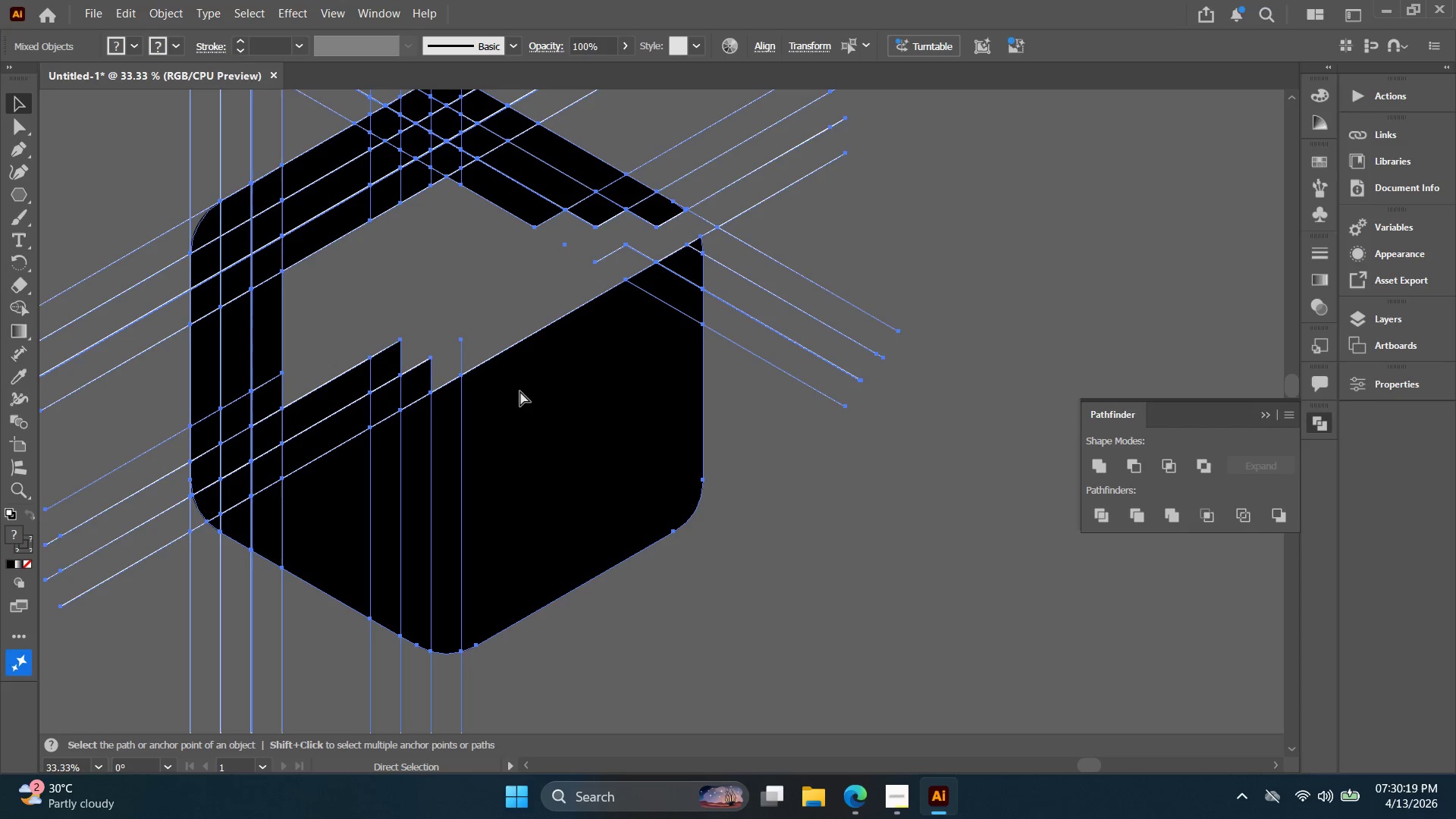 
key(Control+Z)
 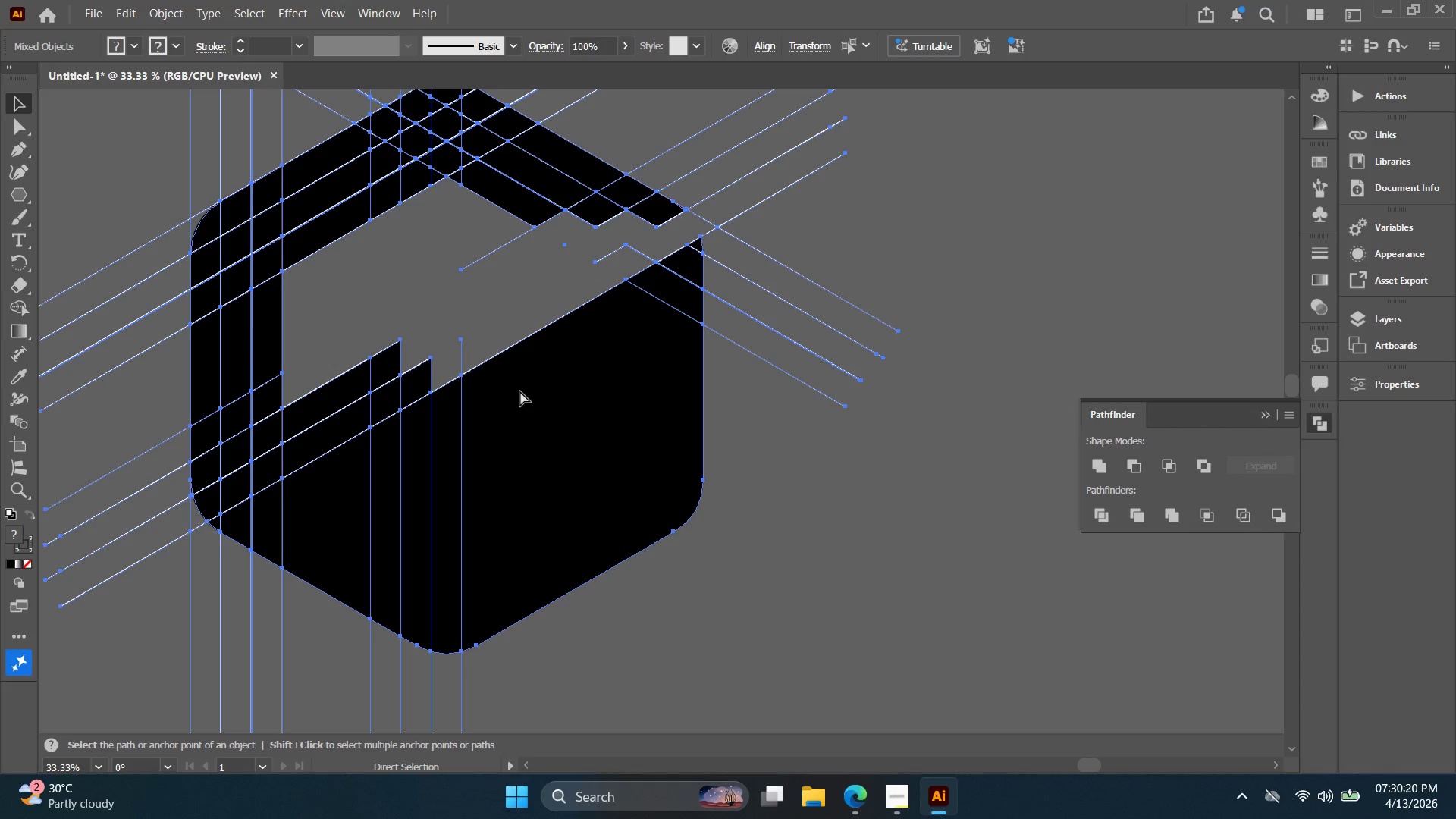 
key(Control+Z)
 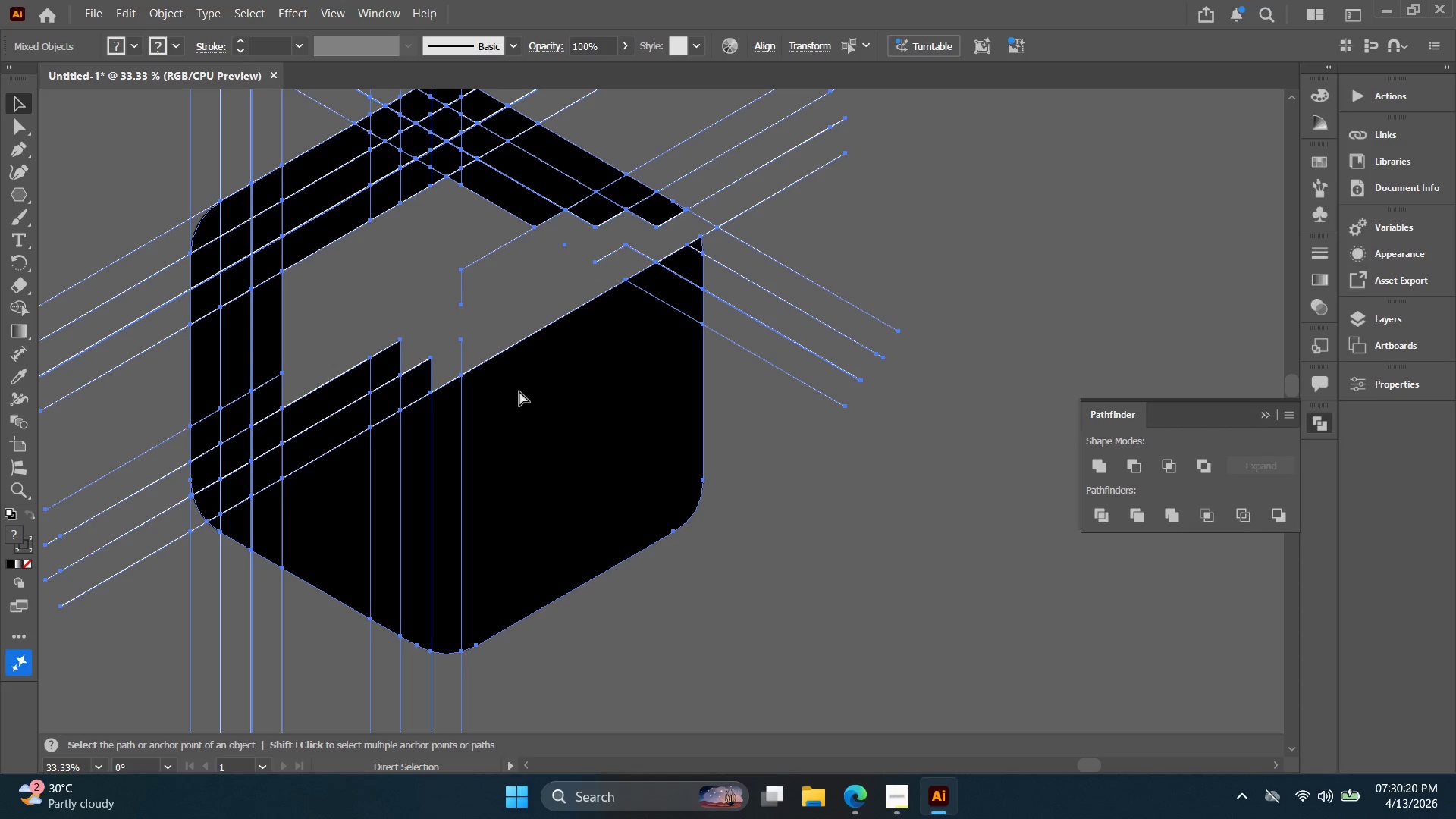 
key(Control+Z)
 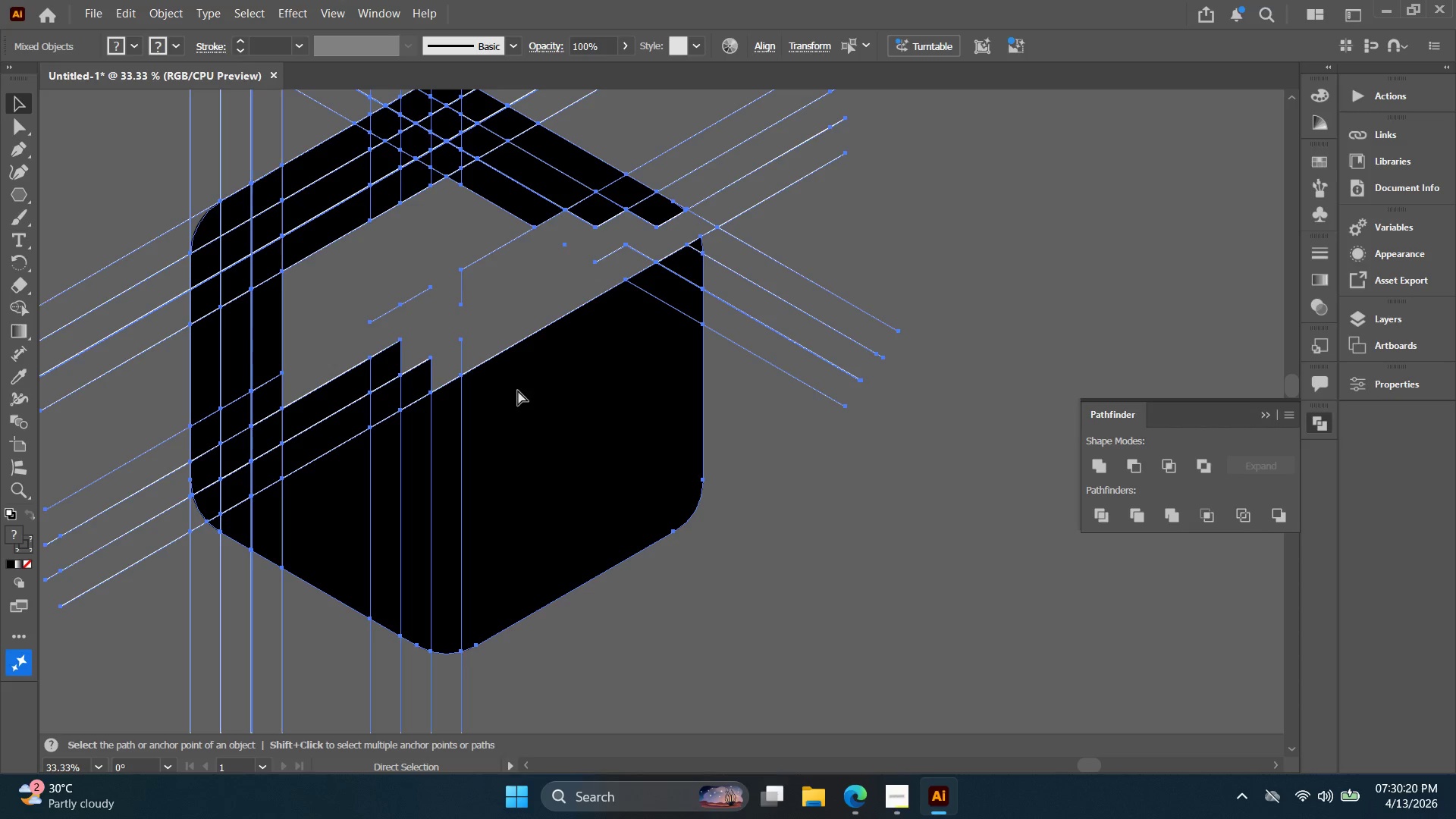 
key(Control+Z)
 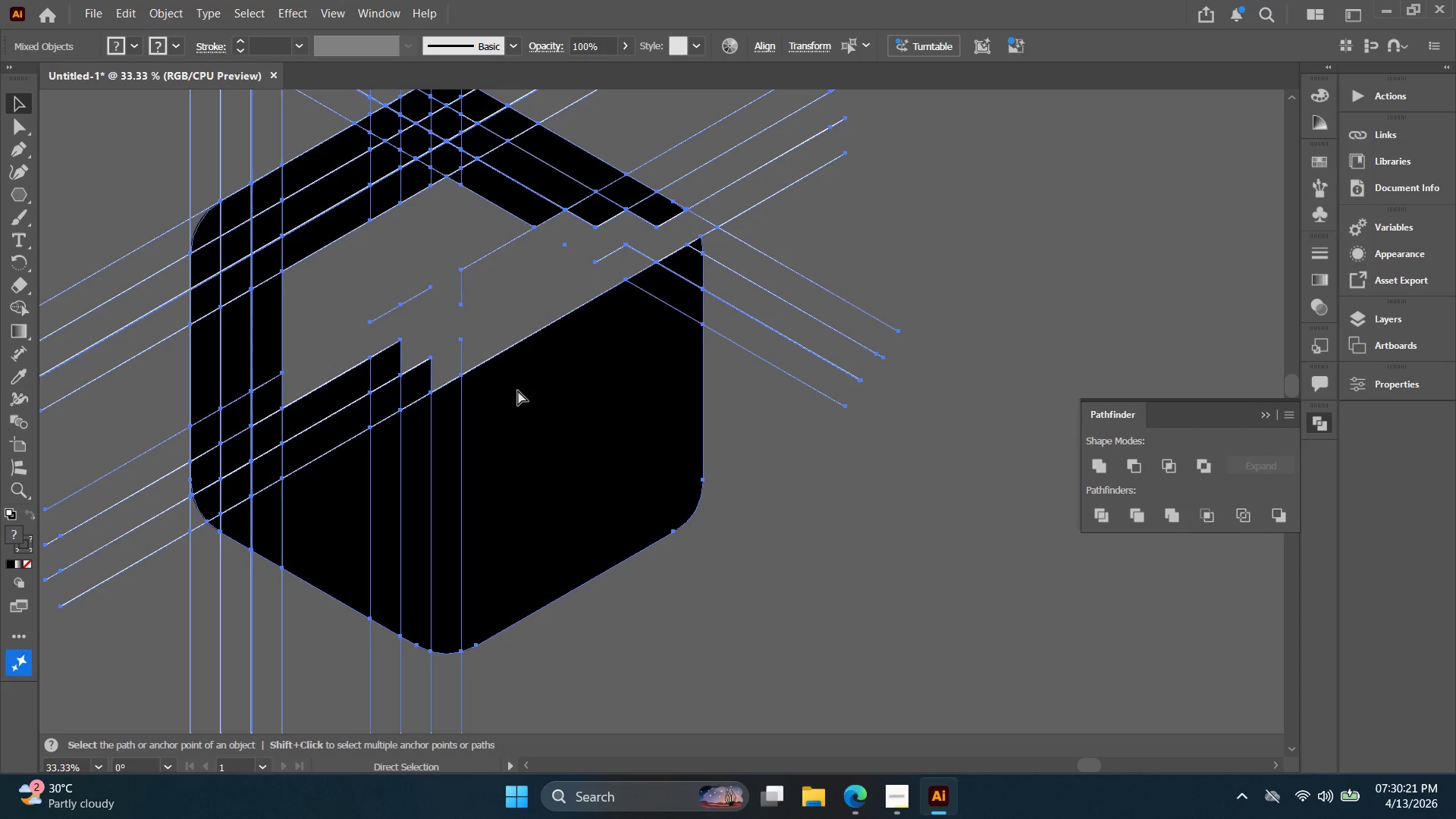 
key(Control+Z)
 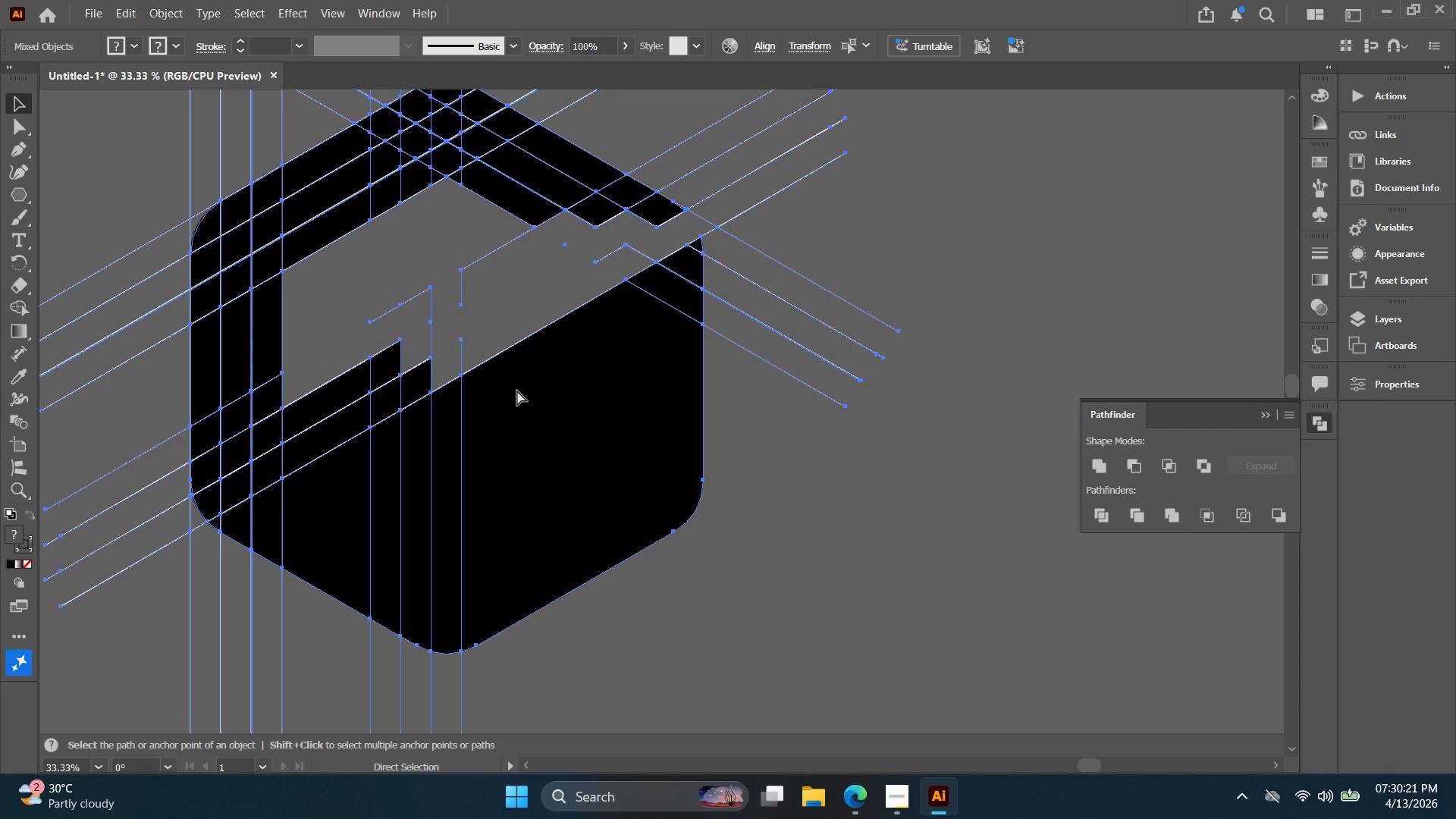 
key(Control+Z)
 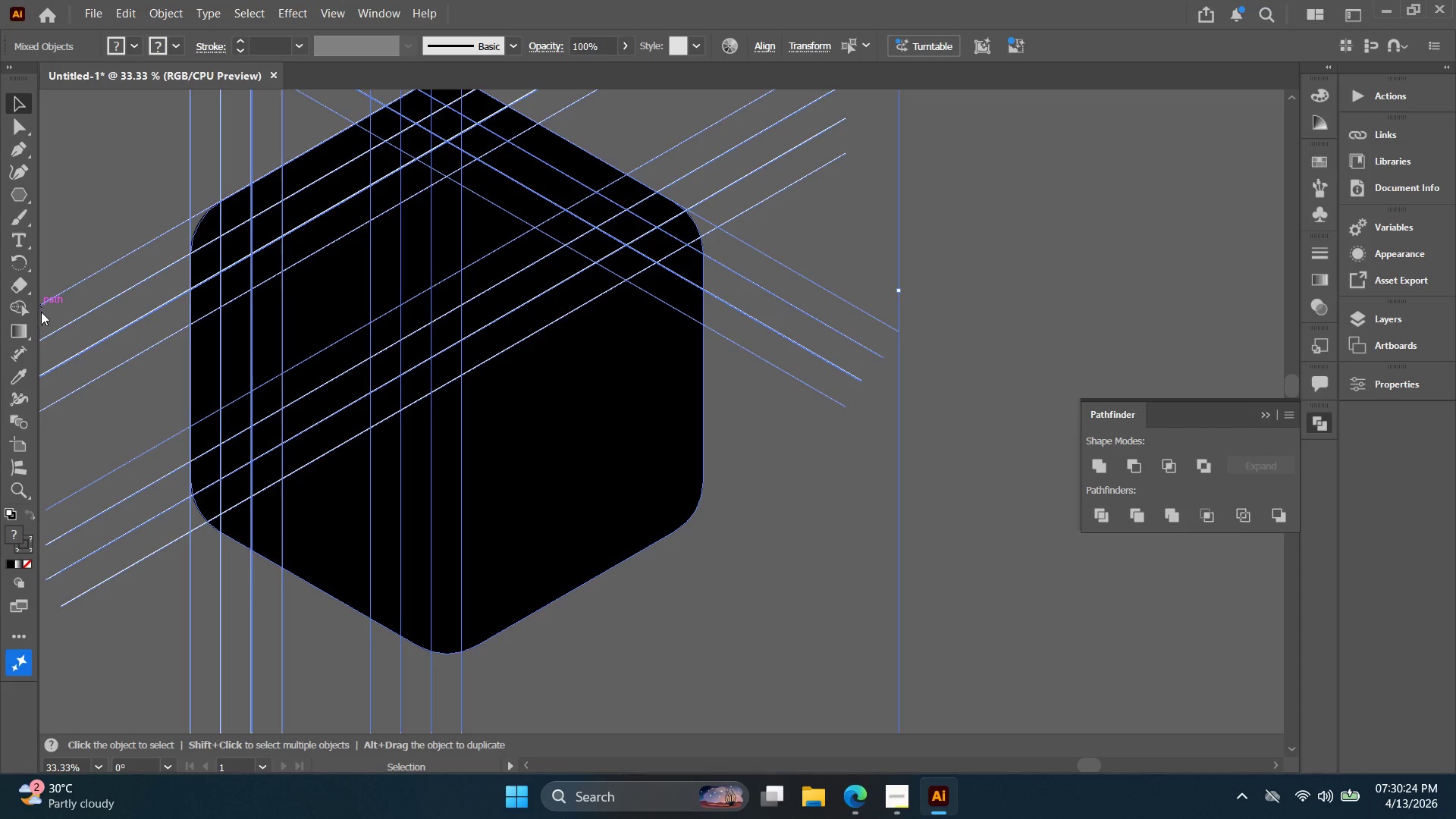 
hold_key(key=AltLeft, duration=5.66)
left_click_drag(start_coordinate=[214, 505], to_coordinate=[686, 225])
 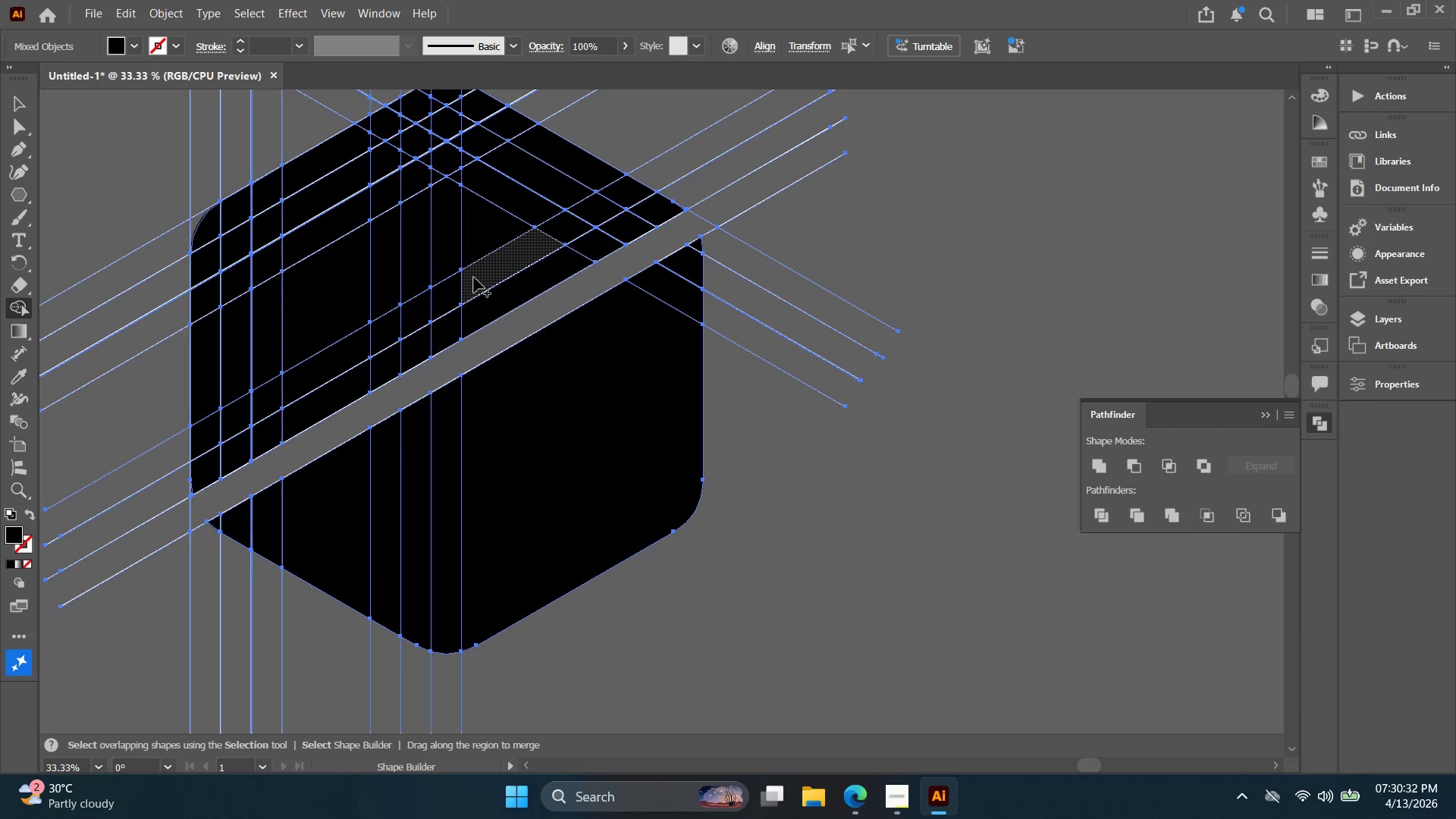 
hold_key(key=AltLeft, duration=24.53)
left_click_drag(start_coordinate=[318, 327], to_coordinate=[442, 290])
 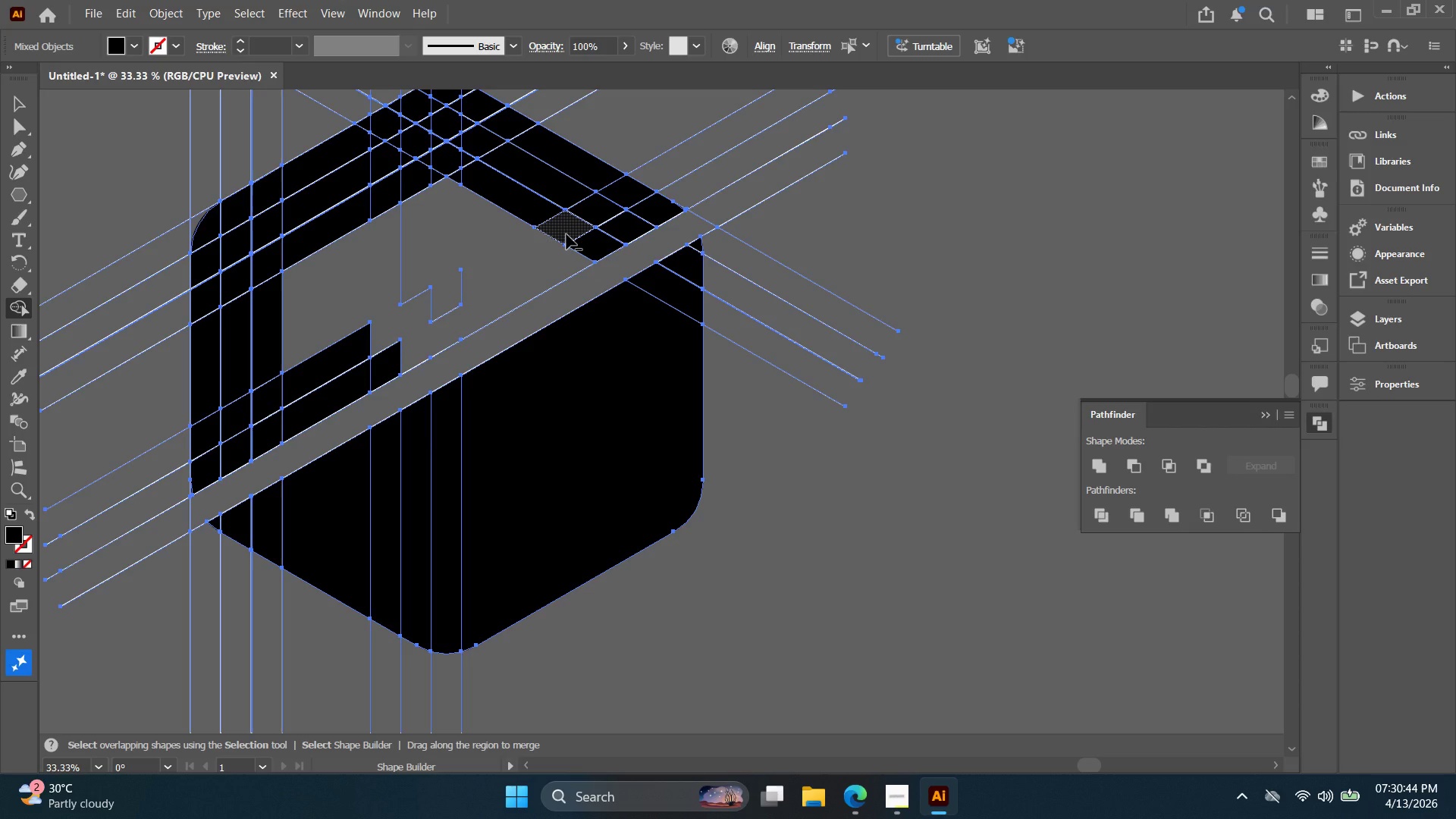 
left_click_drag(start_coordinate=[566, 234], to_coordinate=[630, 232])
 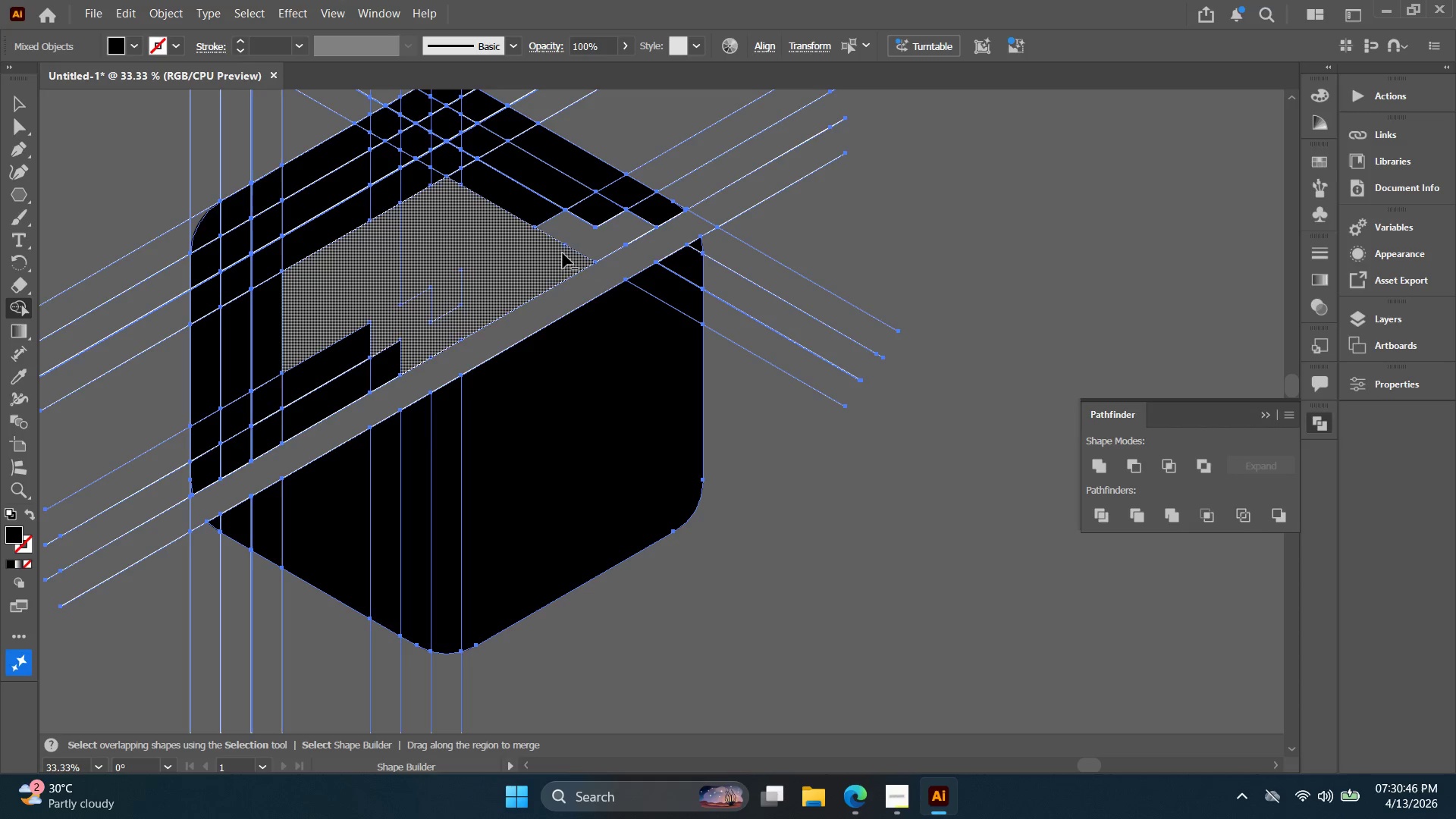 
left_click_drag(start_coordinate=[584, 253], to_coordinate=[535, 271])
 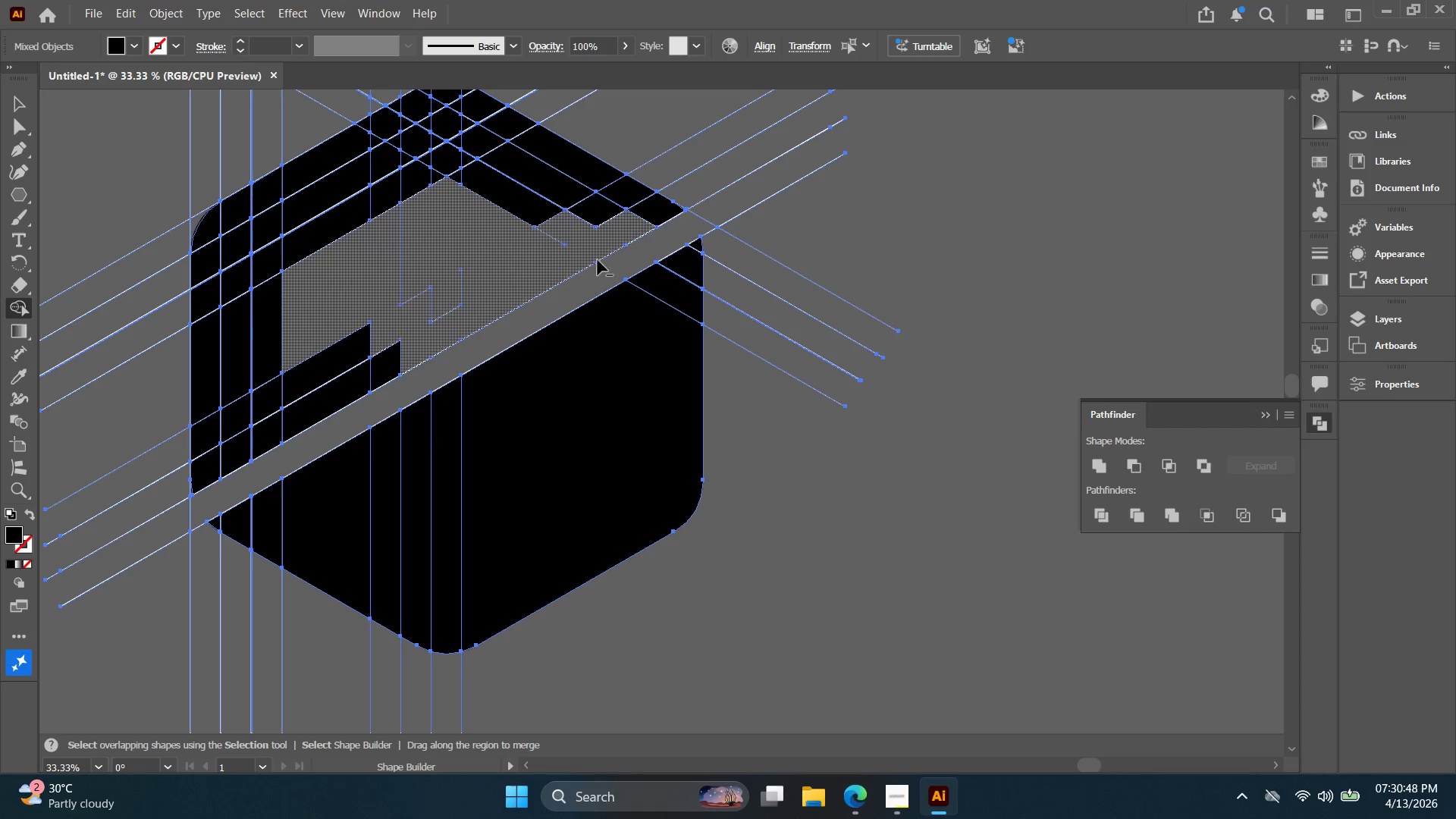 
left_click_drag(start_coordinate=[583, 269], to_coordinate=[453, 294])
 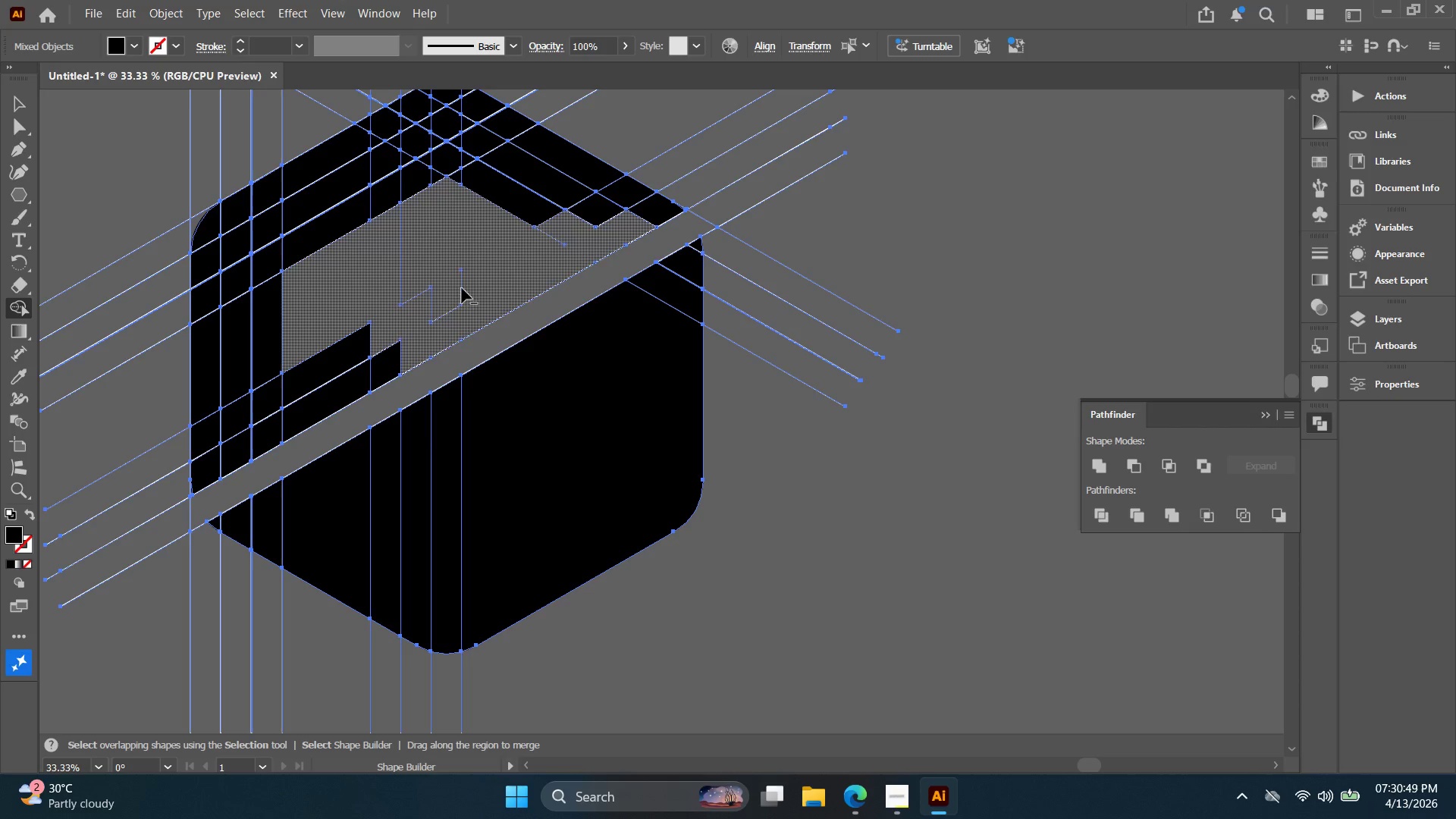 
double_click([461, 290])
 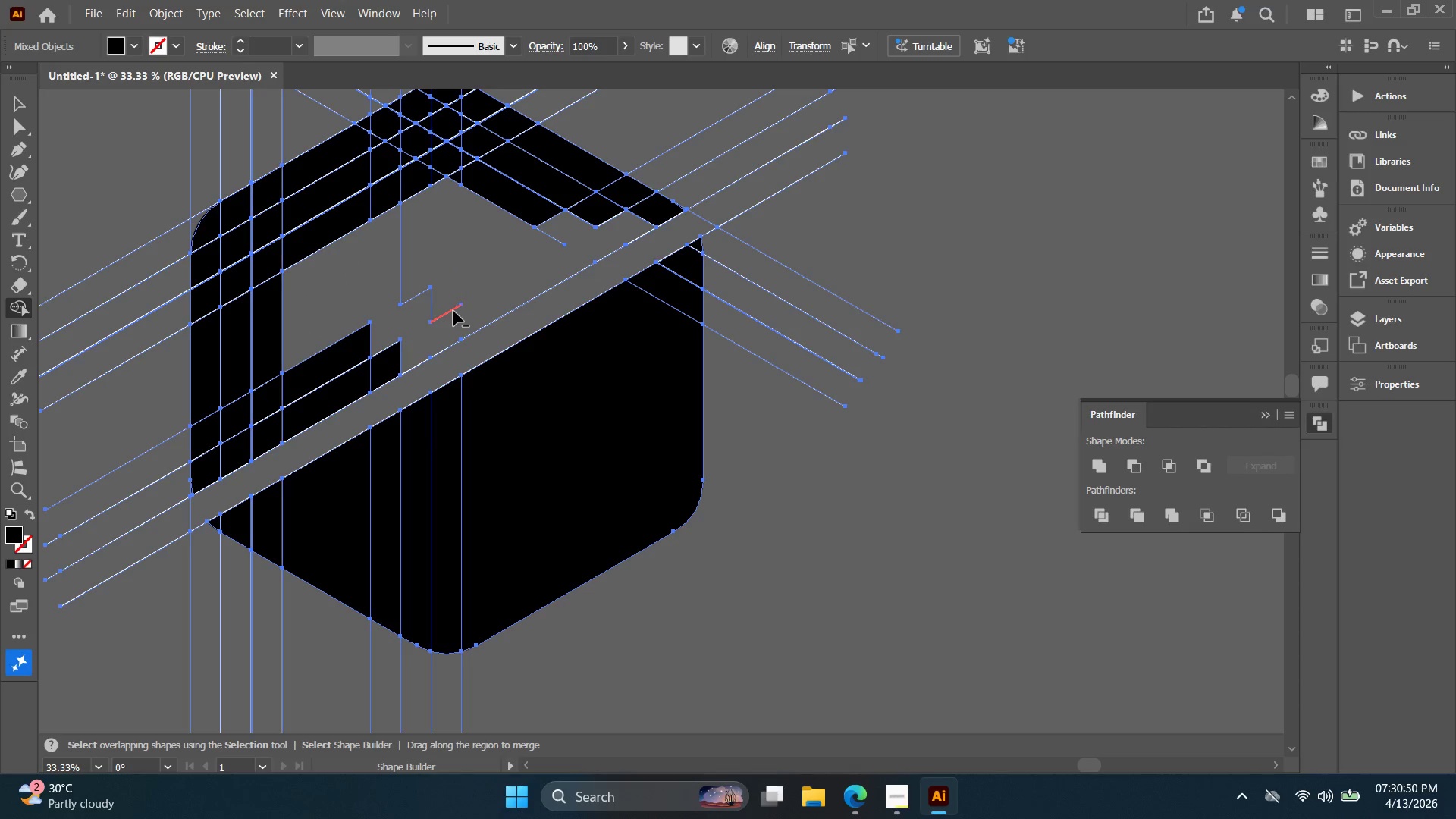 
left_click([453, 311])
 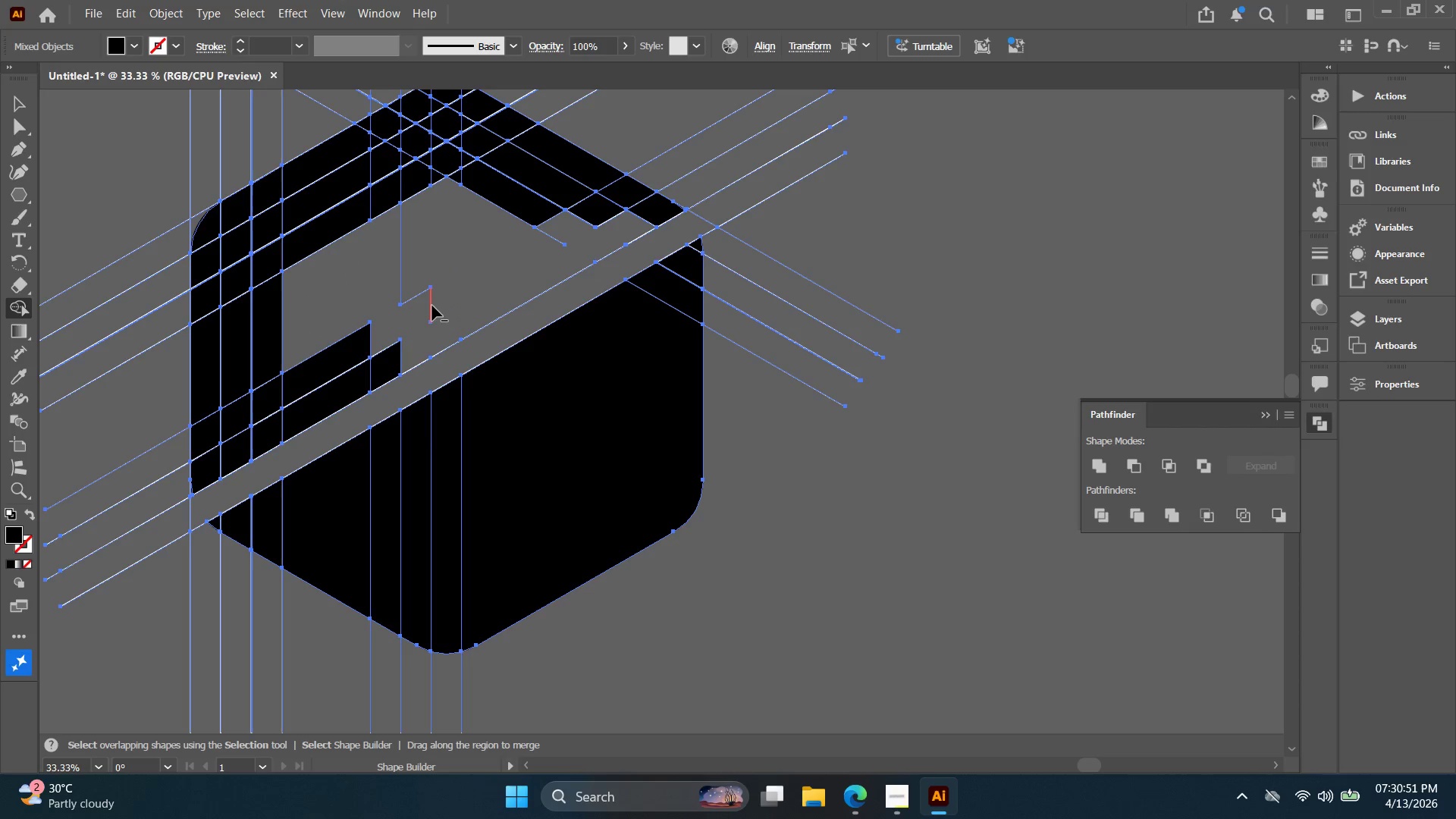 
left_click([429, 306])
 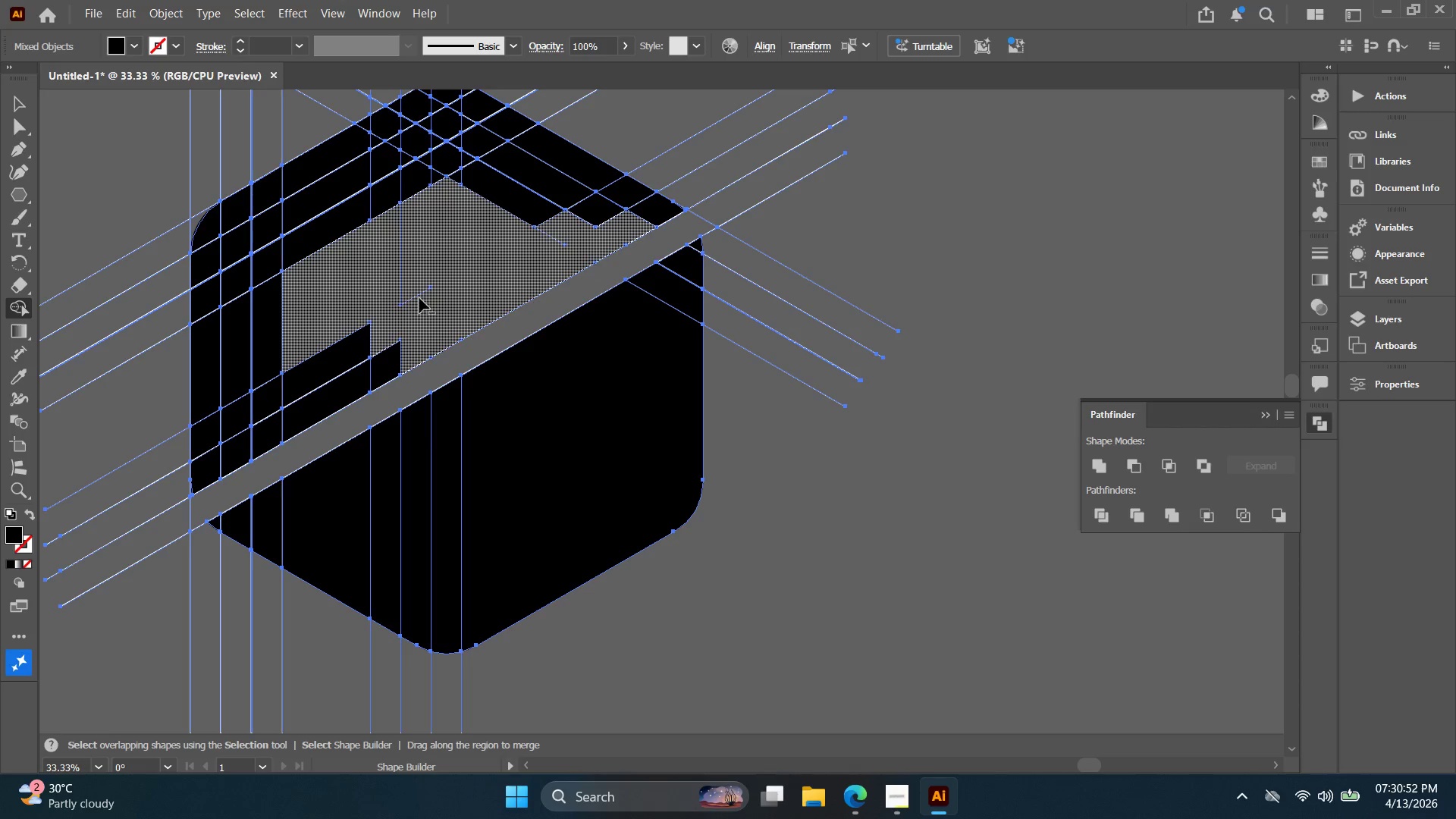 
left_click([419, 292])